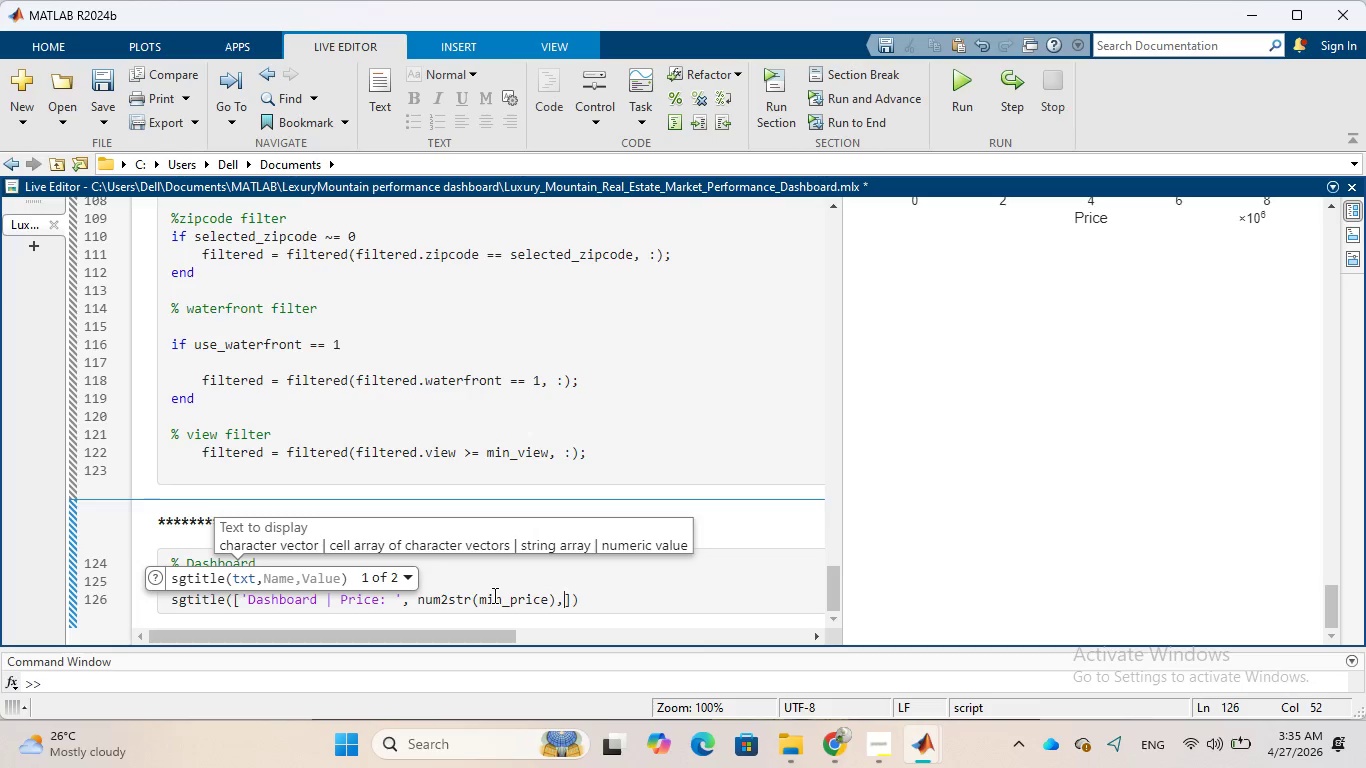 
key(Space)
 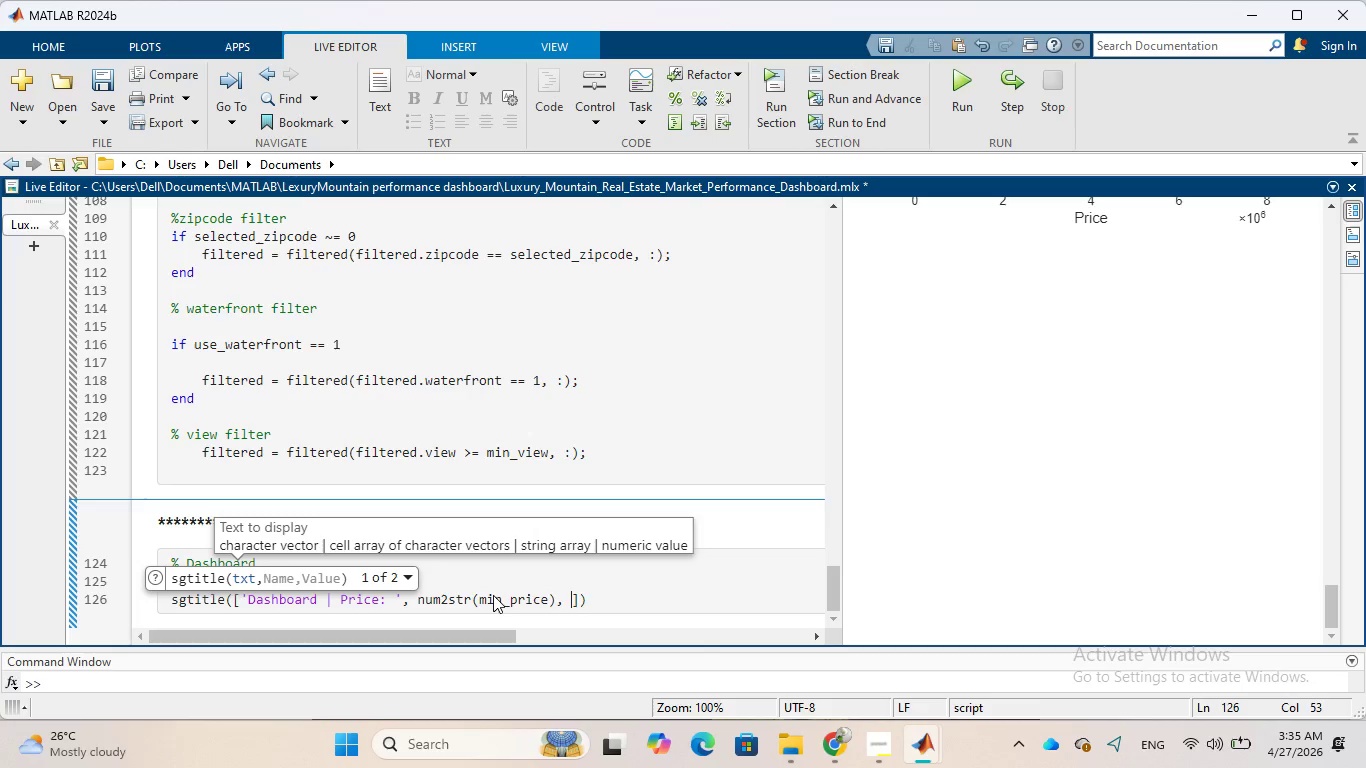 
key(Period)
 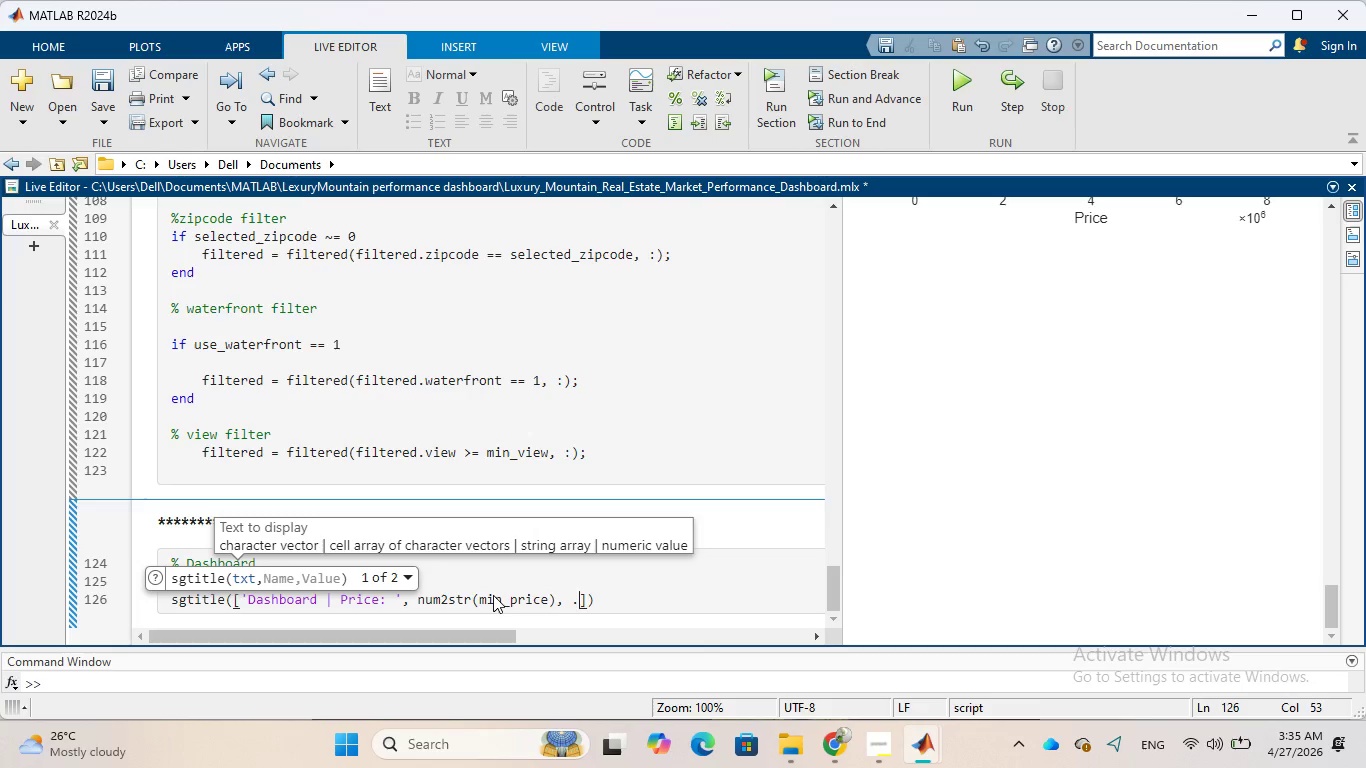 
key(Period)
 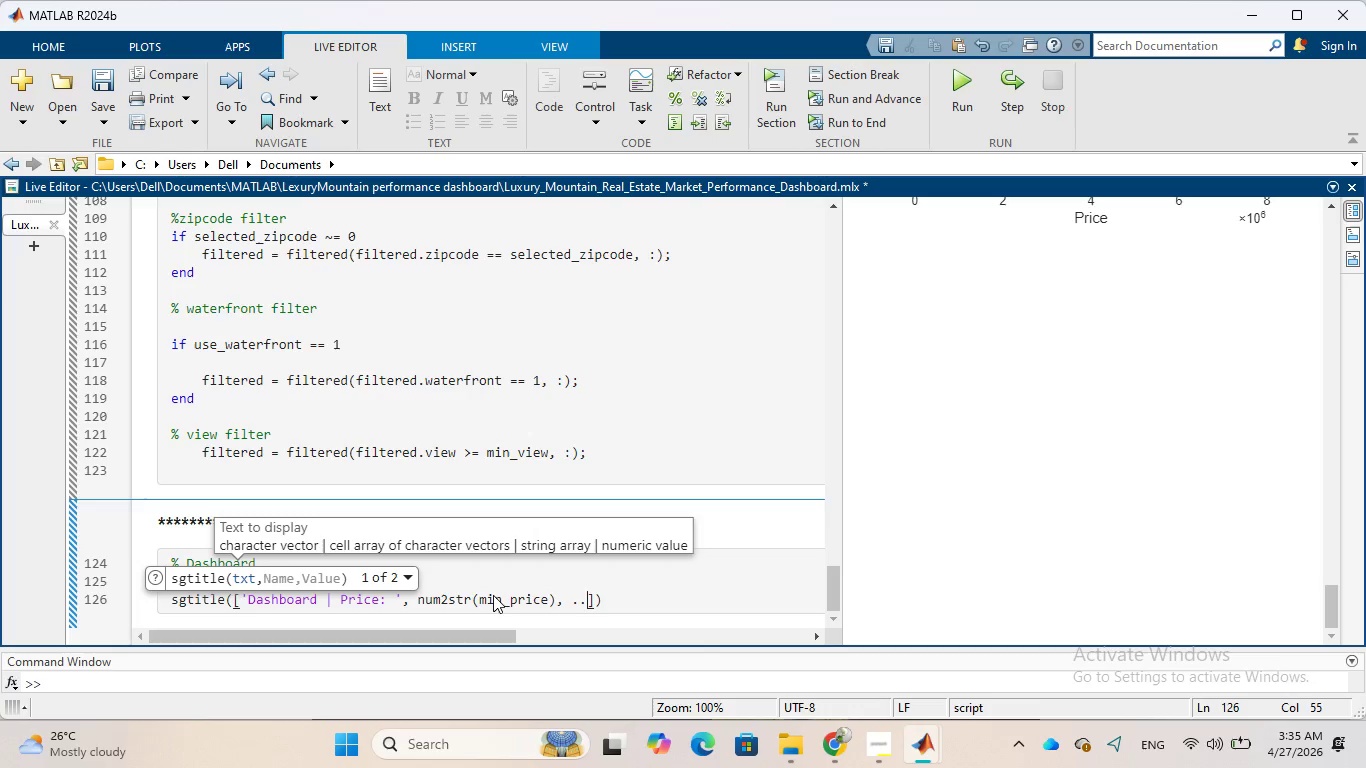 
key(Period)
 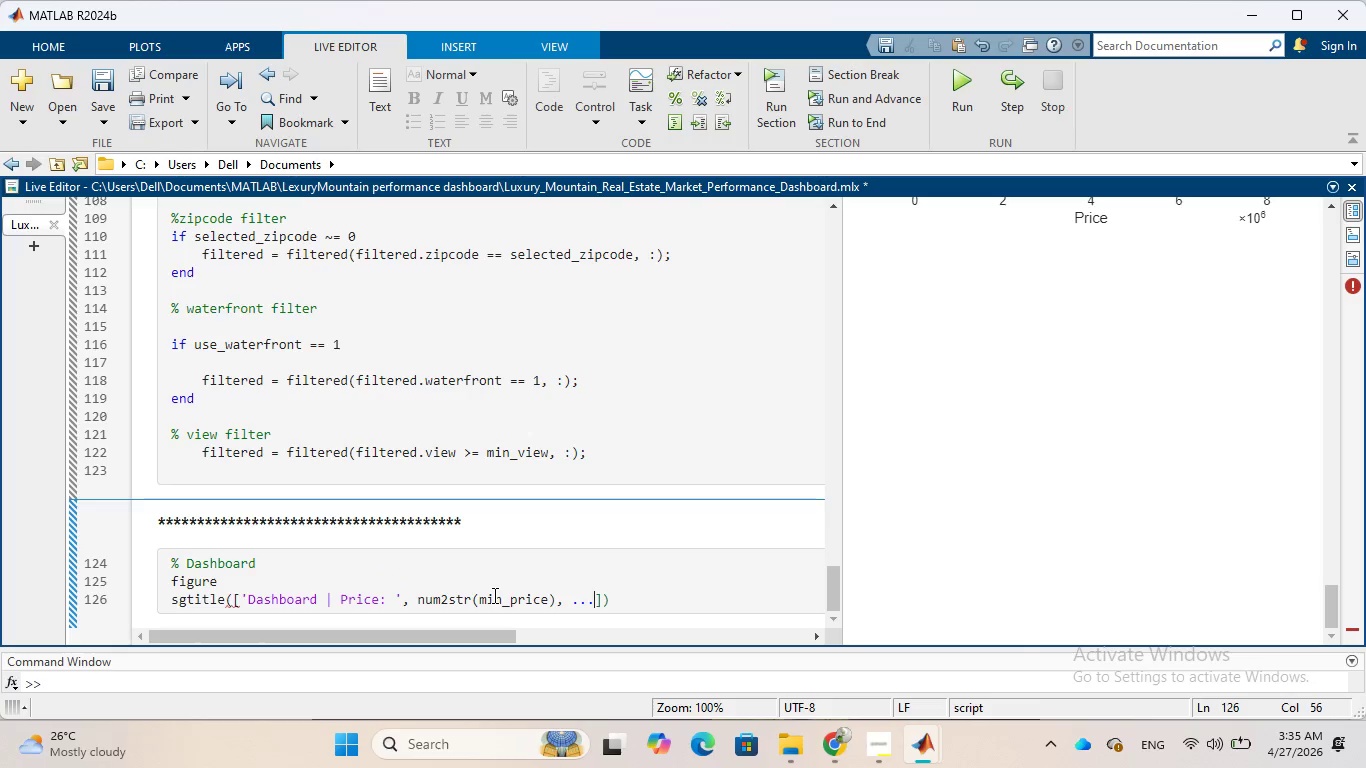 
wait(11.36)
 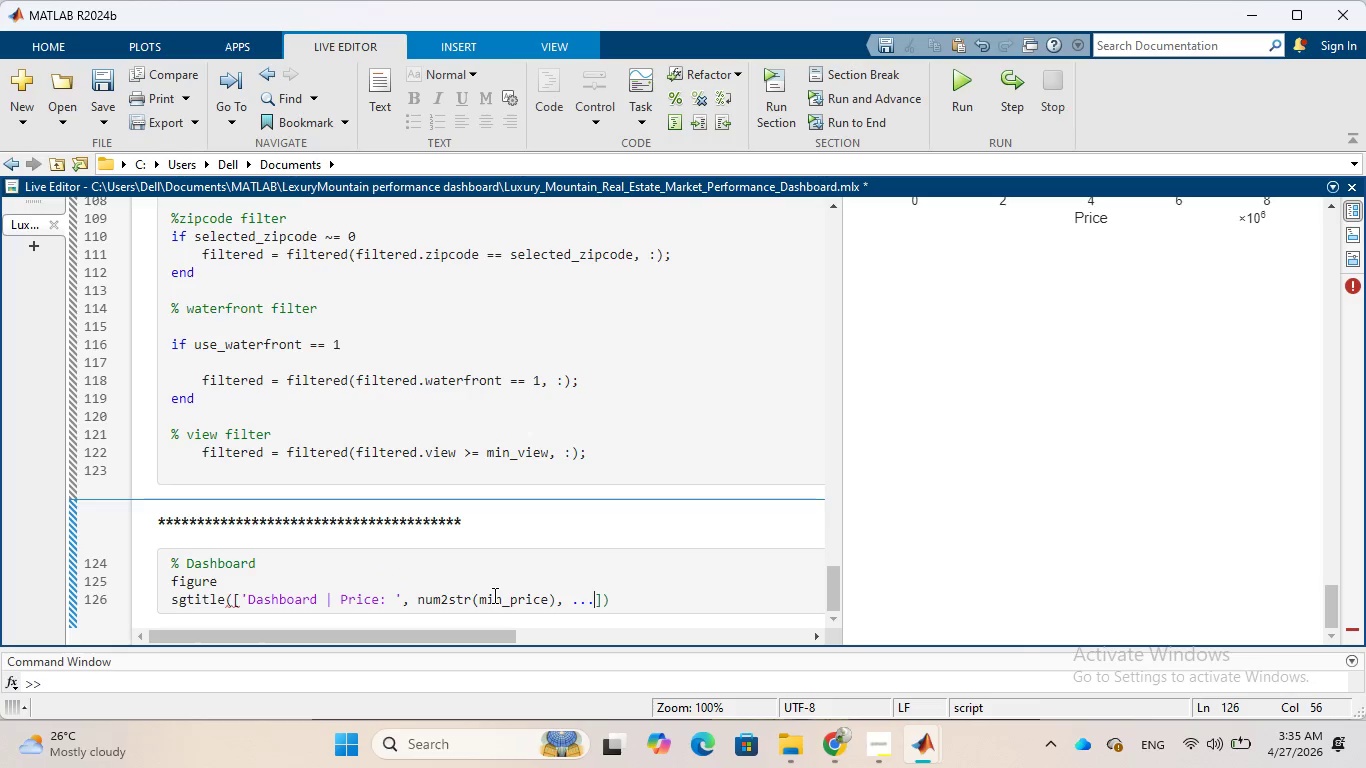 
key(Enter)
 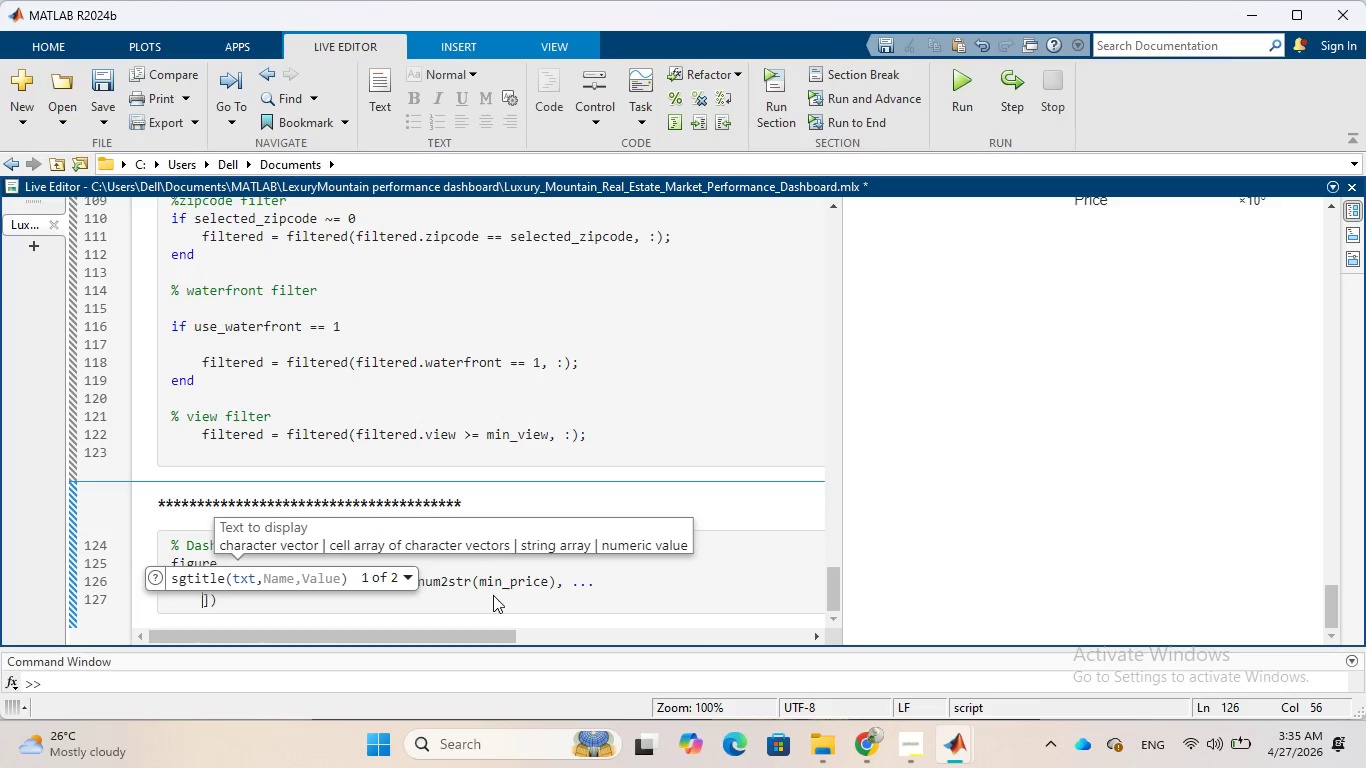 
key(Quote)
 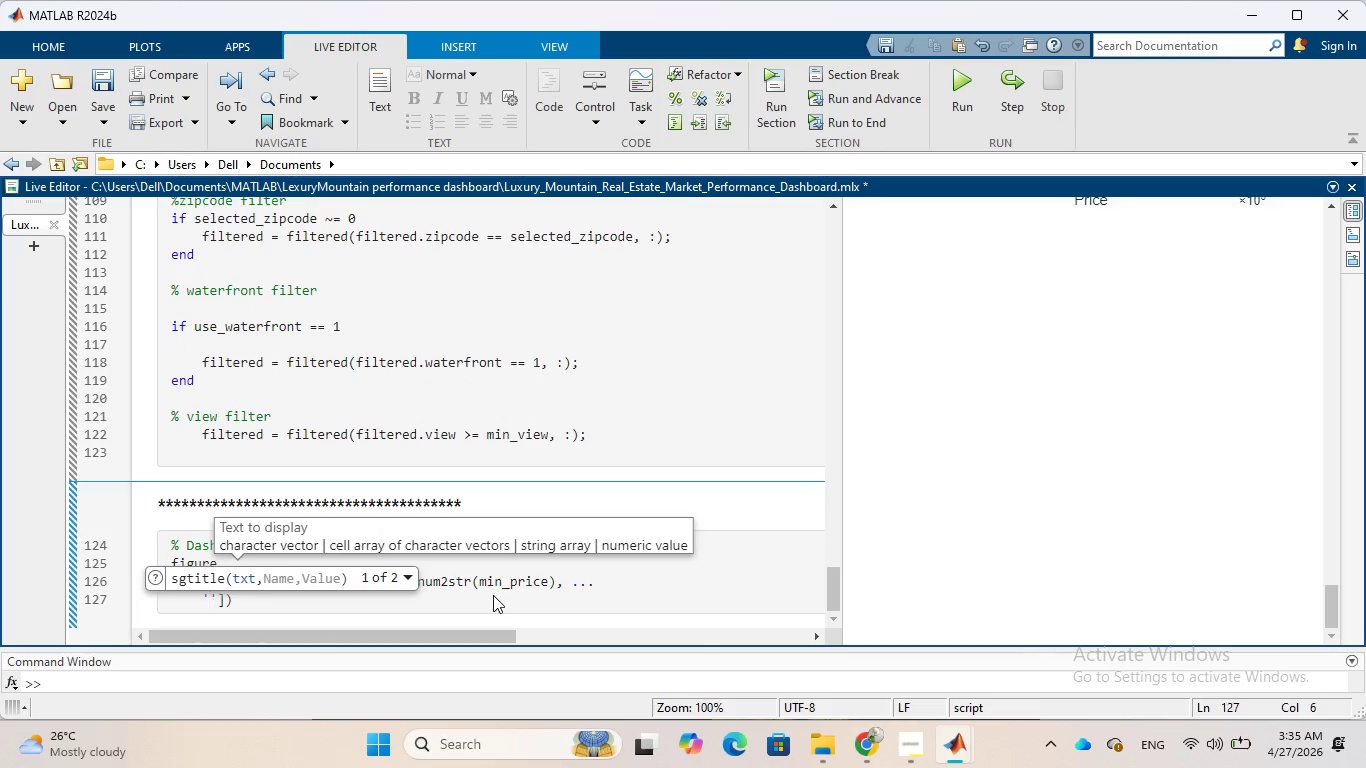 
key(Minus)
 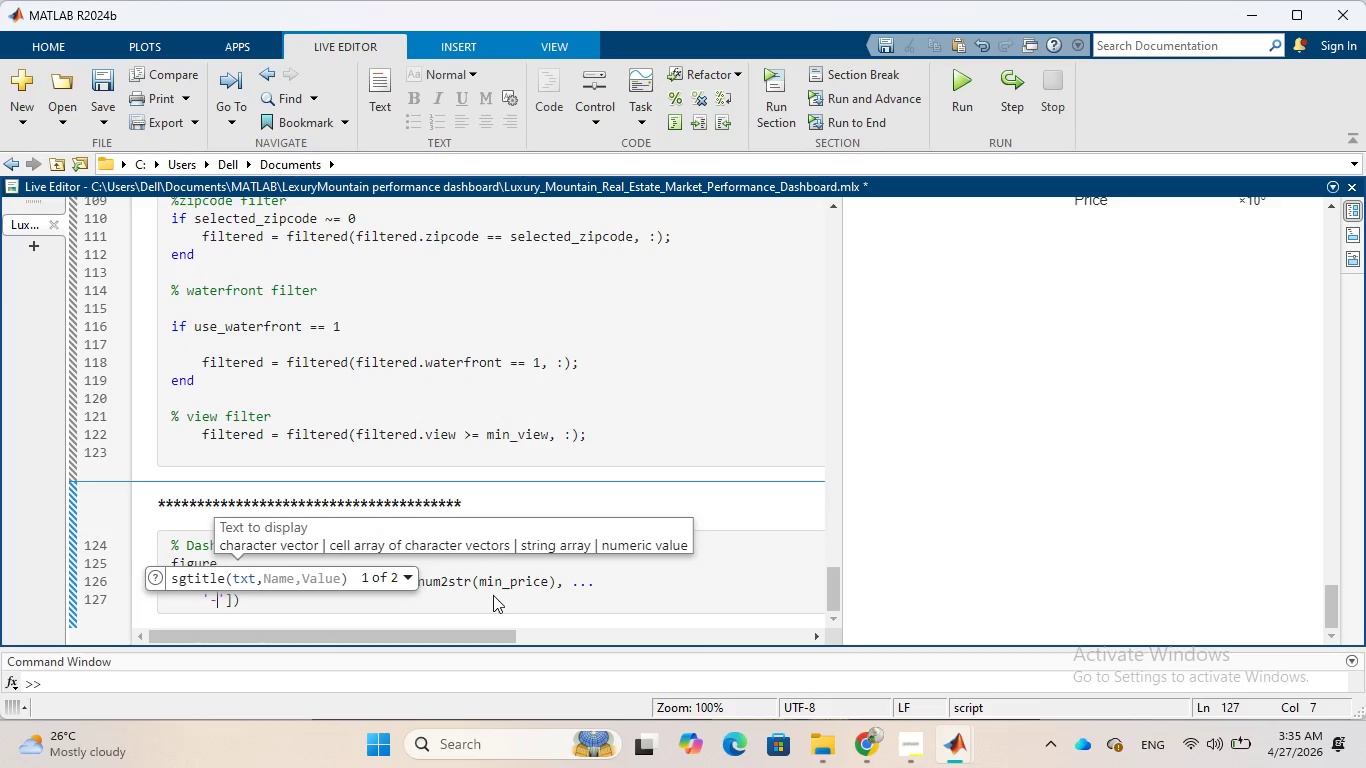 
key(ArrowRight)
 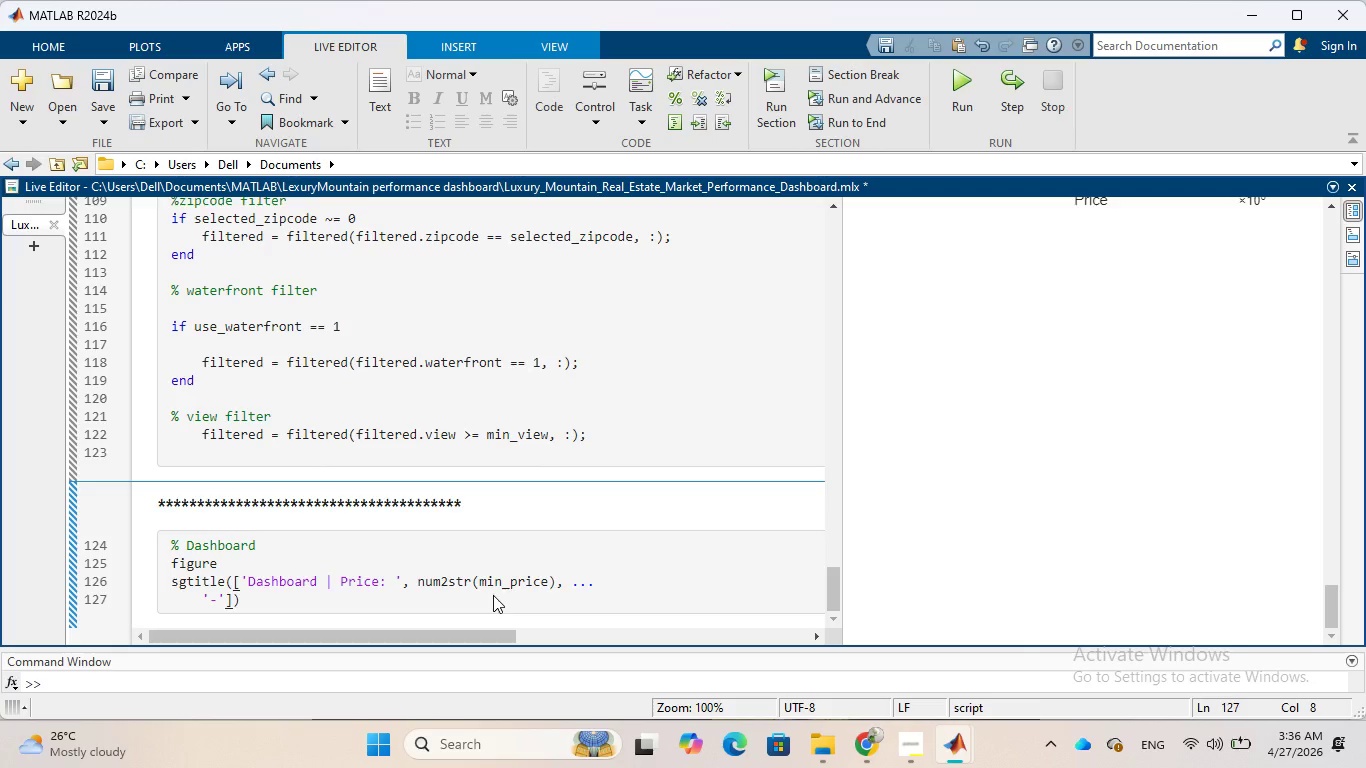 
key(Comma)
 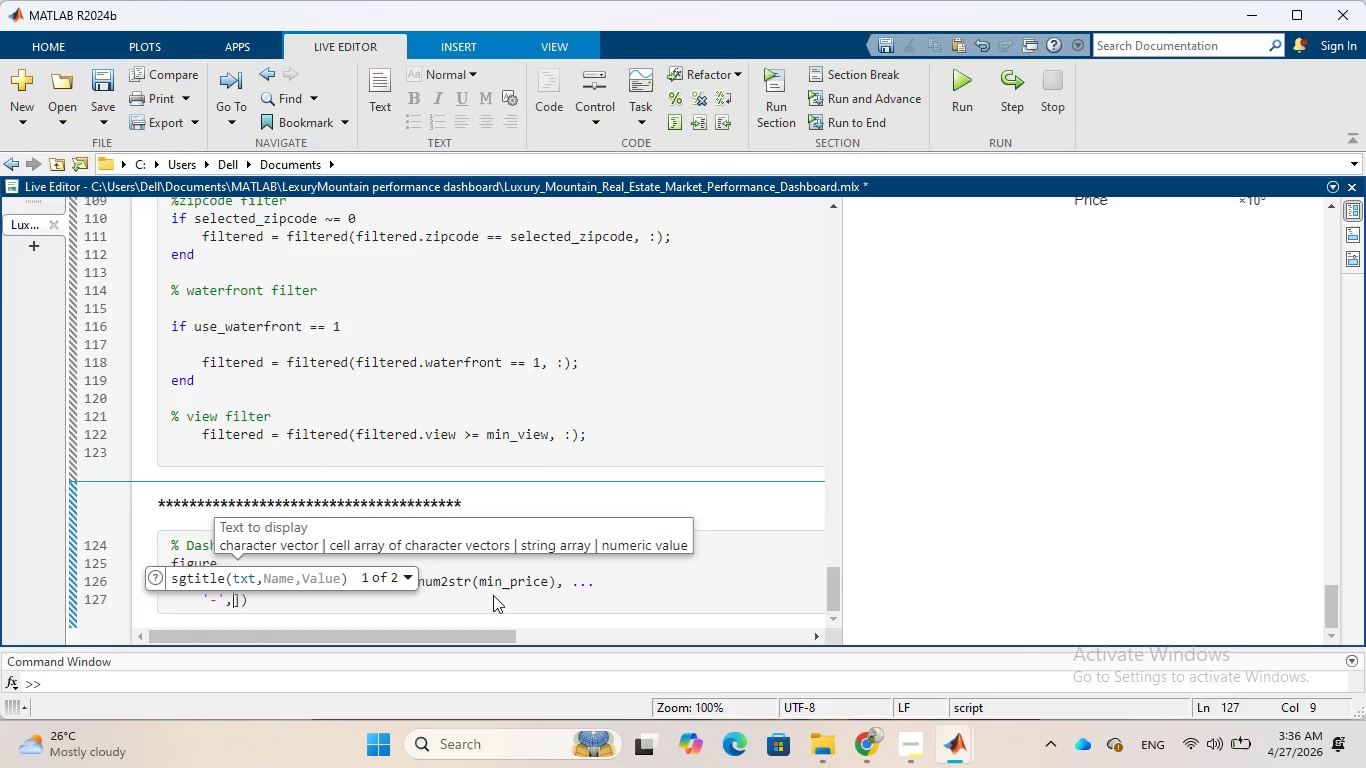 
type(num2str)
 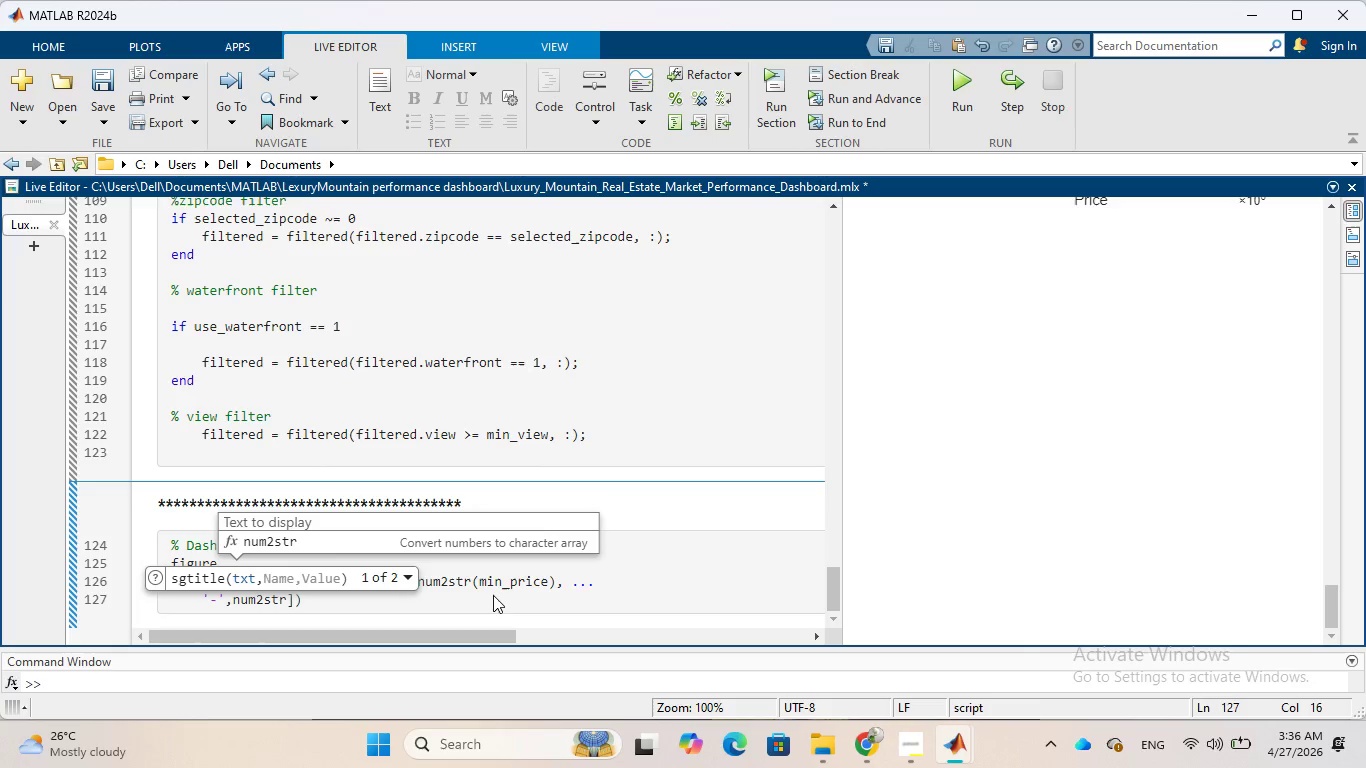 
type((max)
 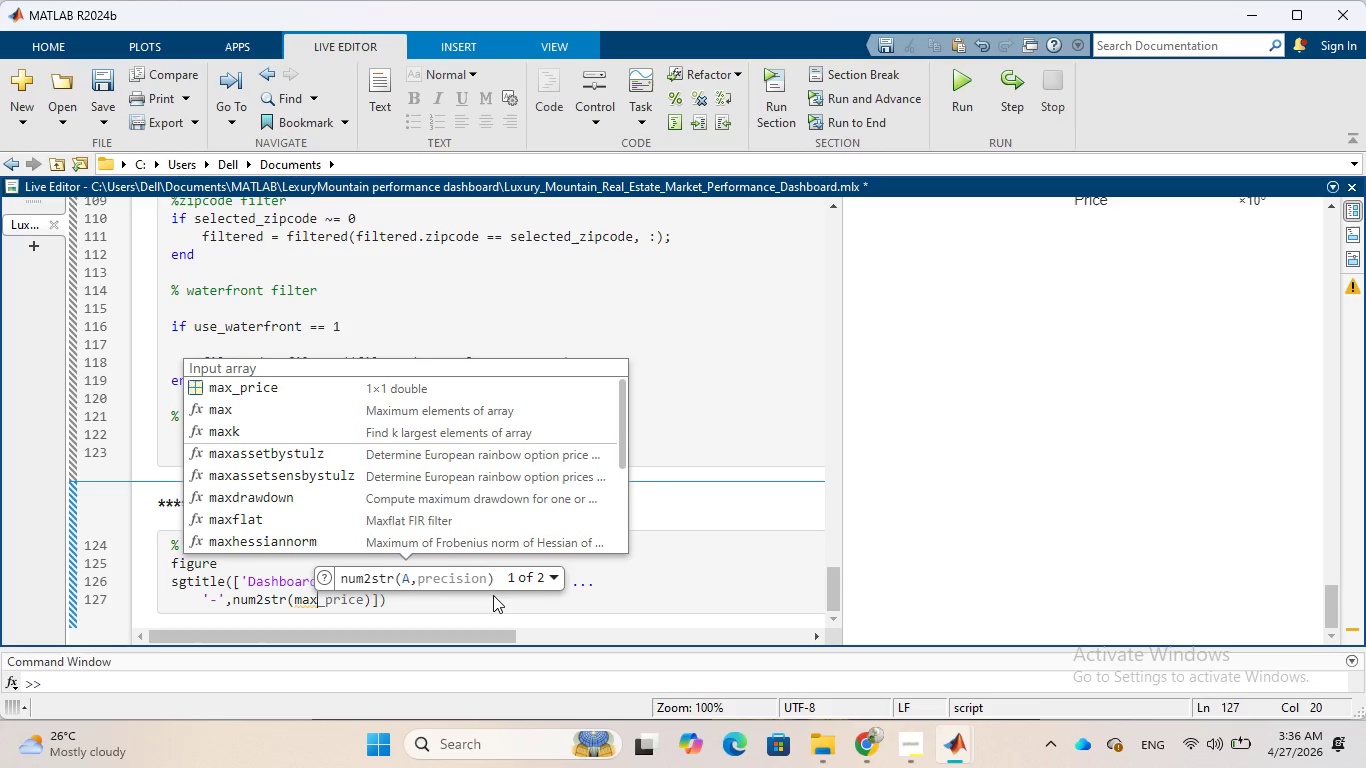 
key(Tab)
 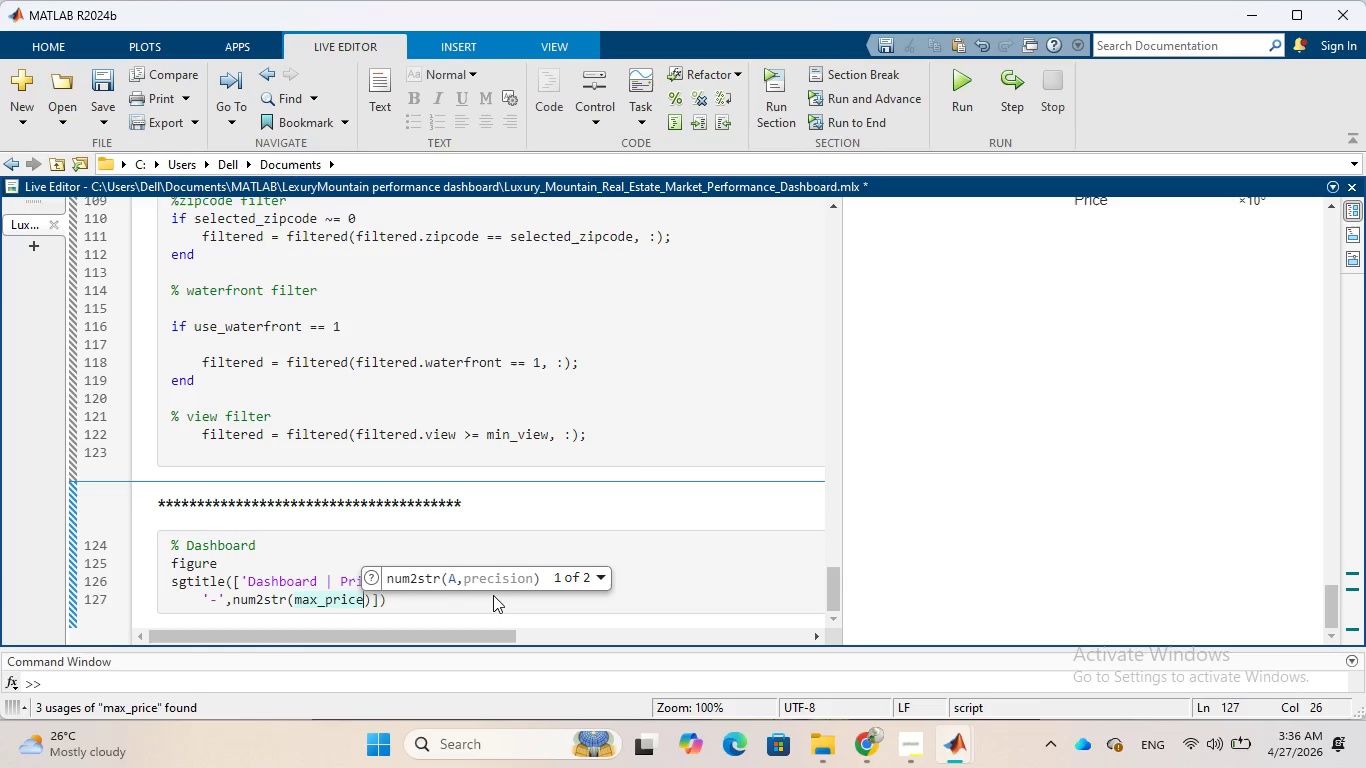 
key(ArrowRight)
 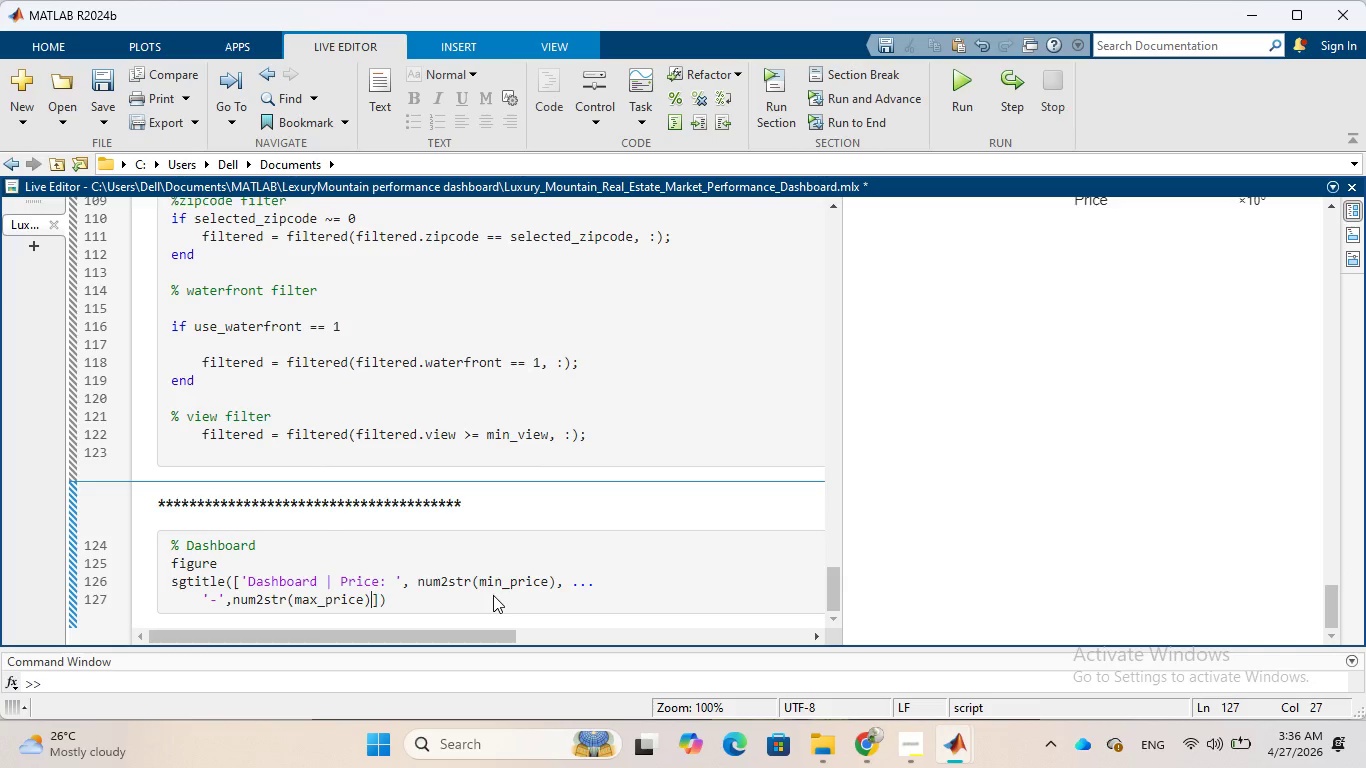 
key(Comma)
 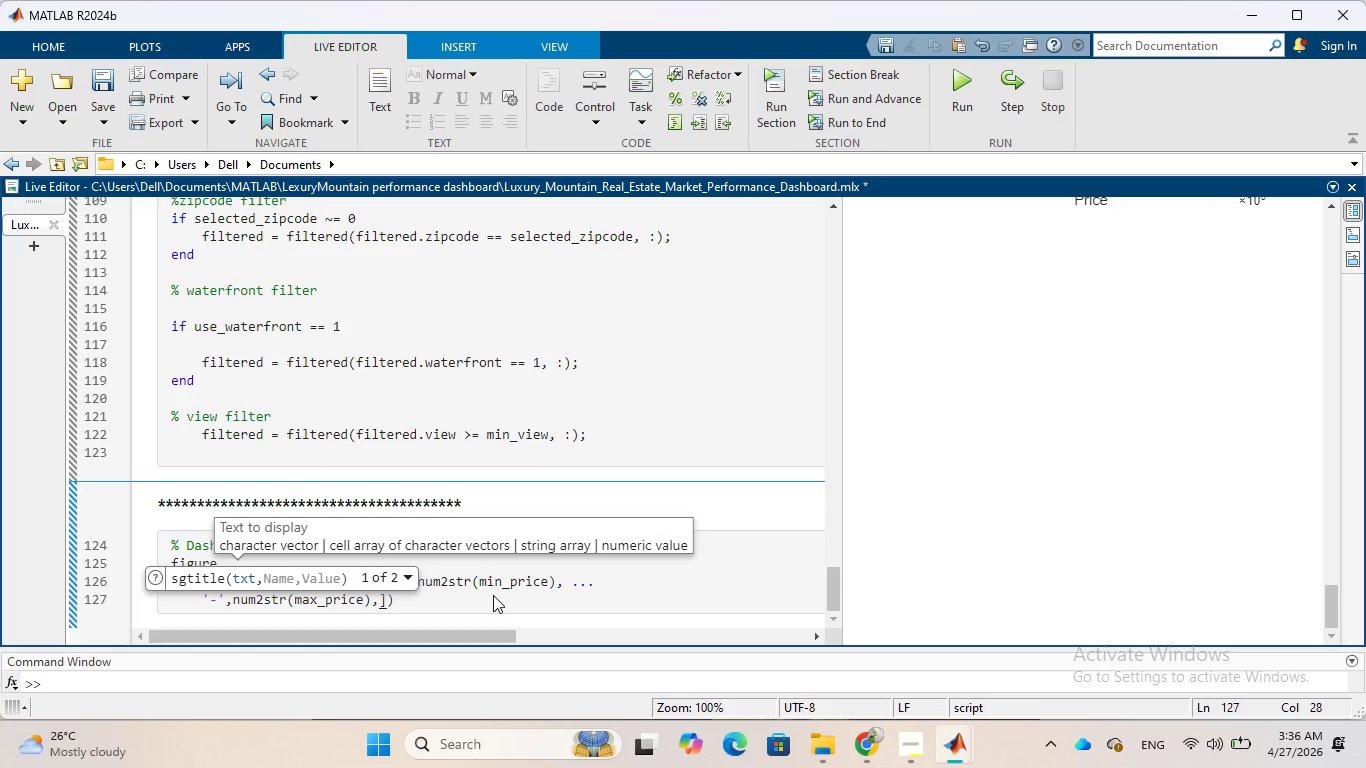 
key(Space)
 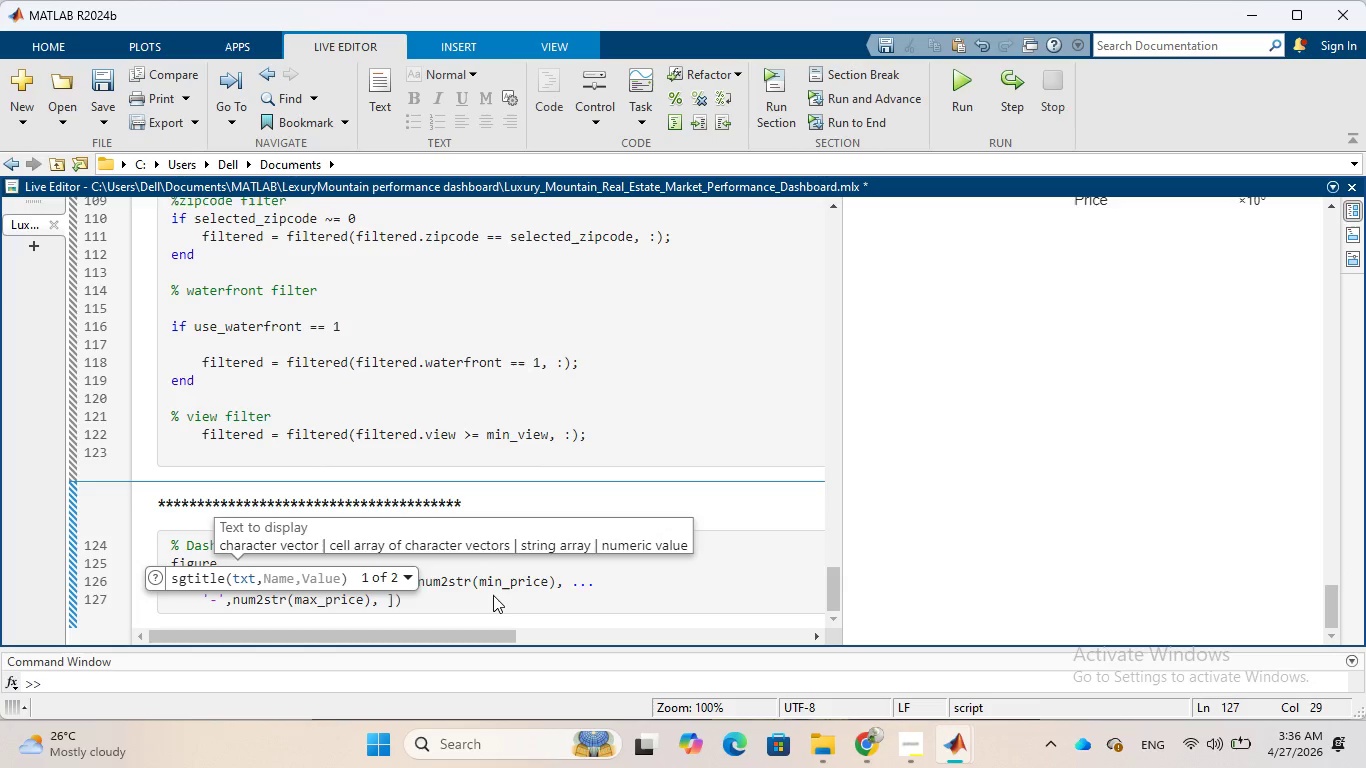 
key(Period)
 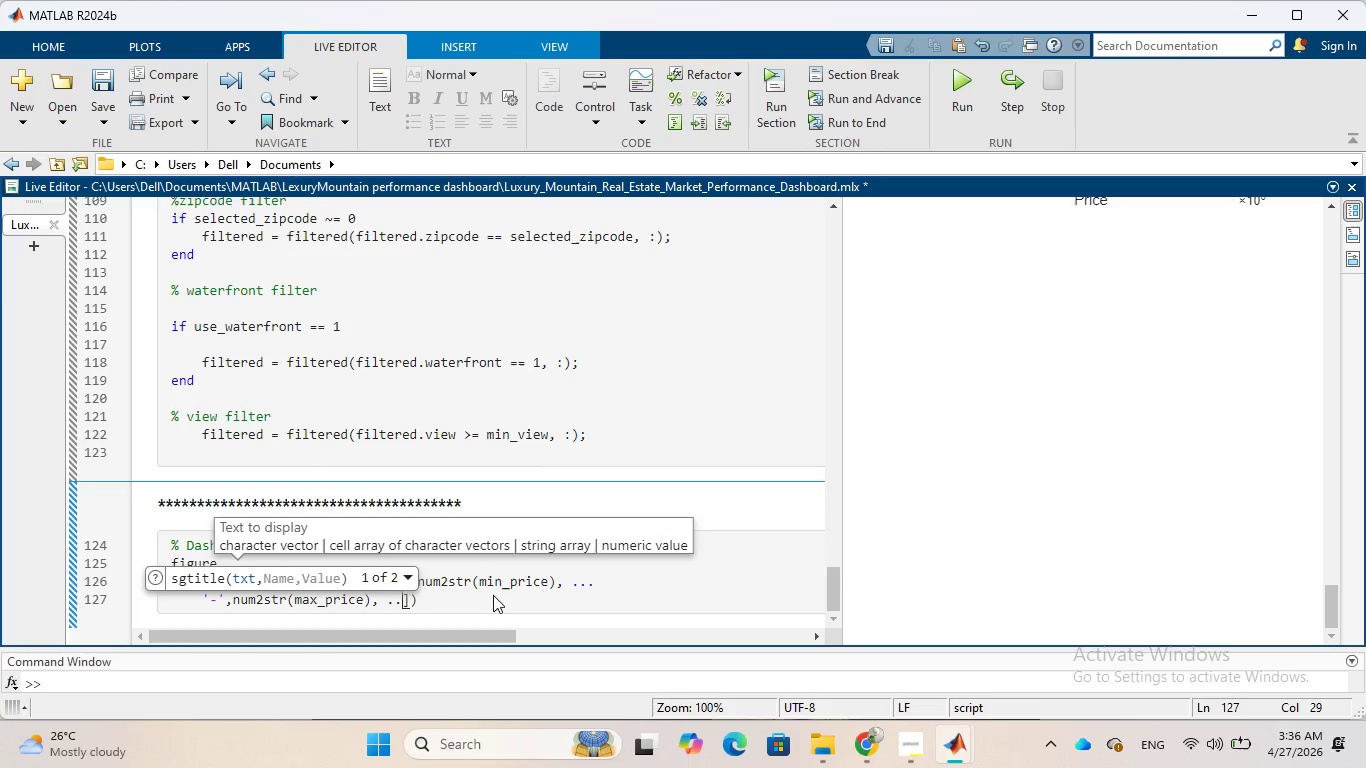 
key(Period)
 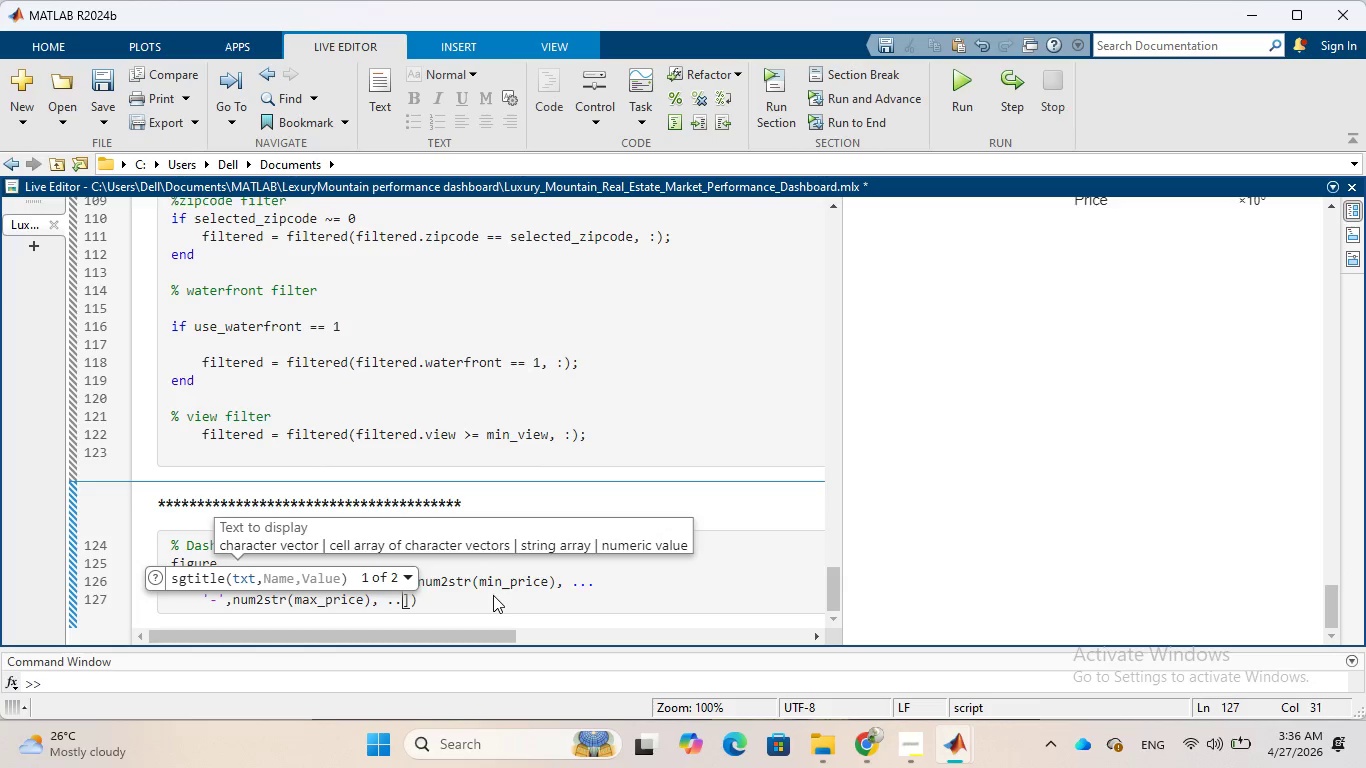 
key(Period)
 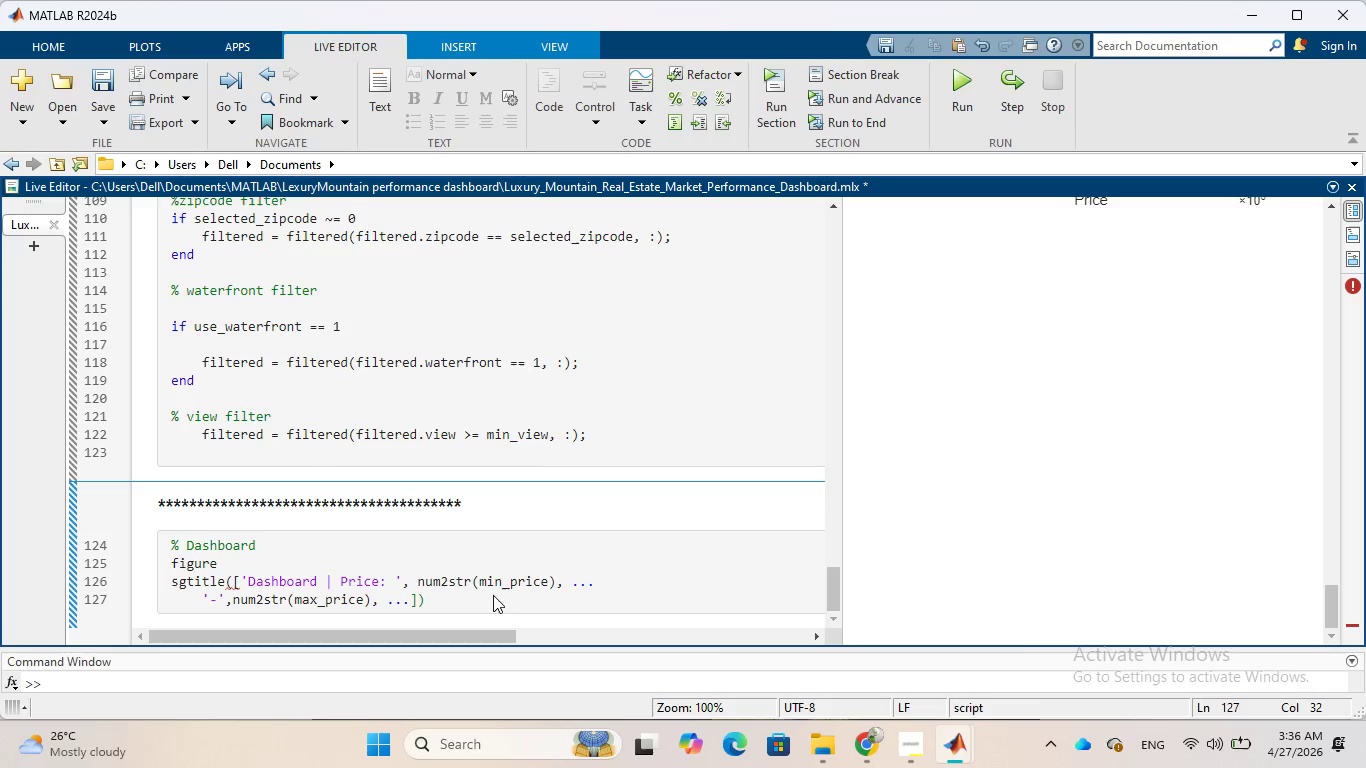 
key(Enter)
 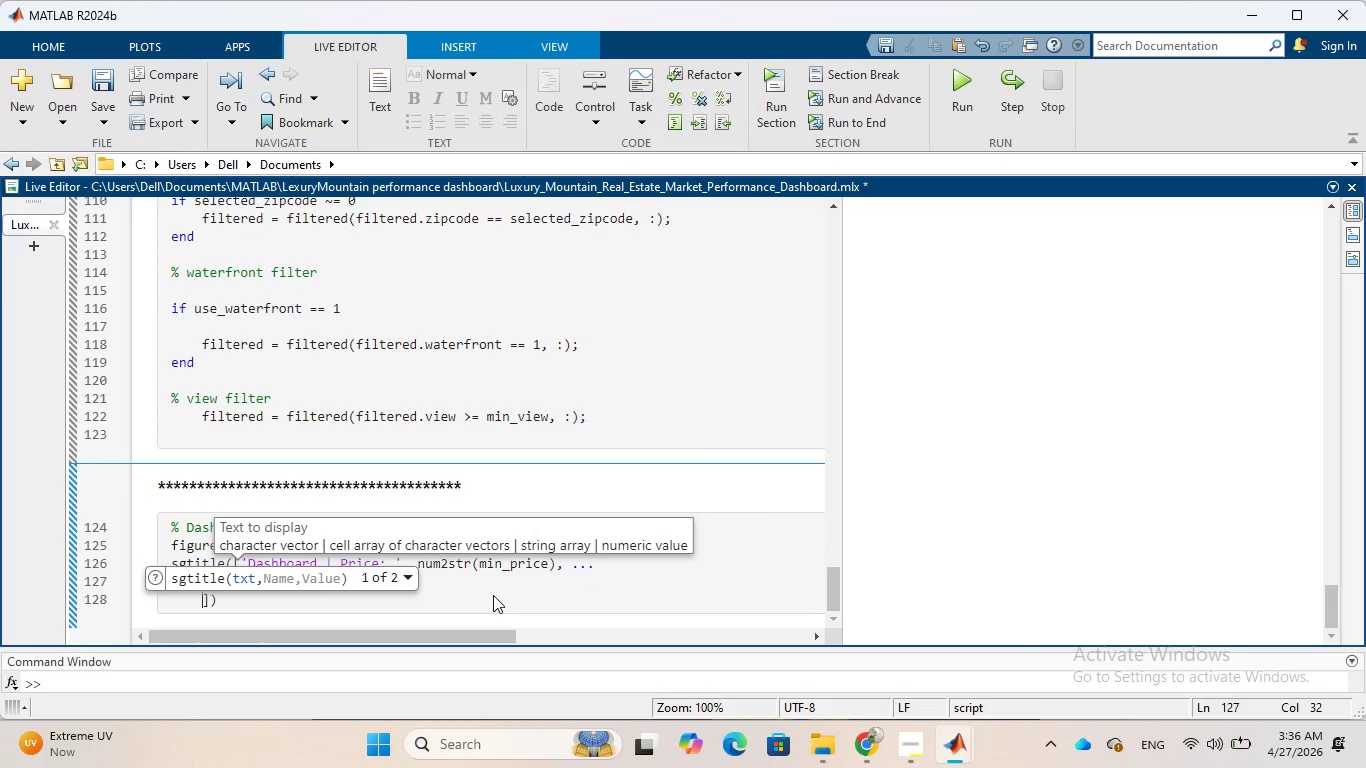 
key(Quote)
 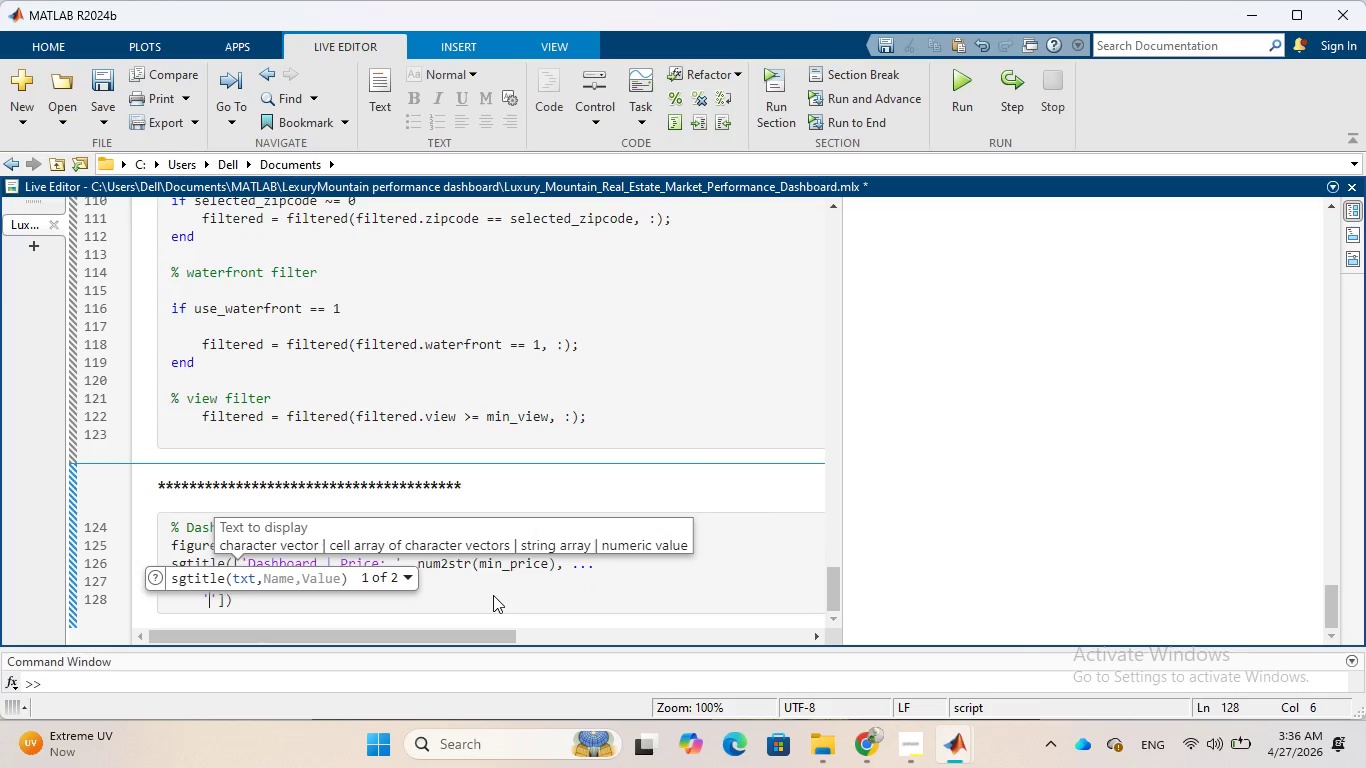 
key(Space)
 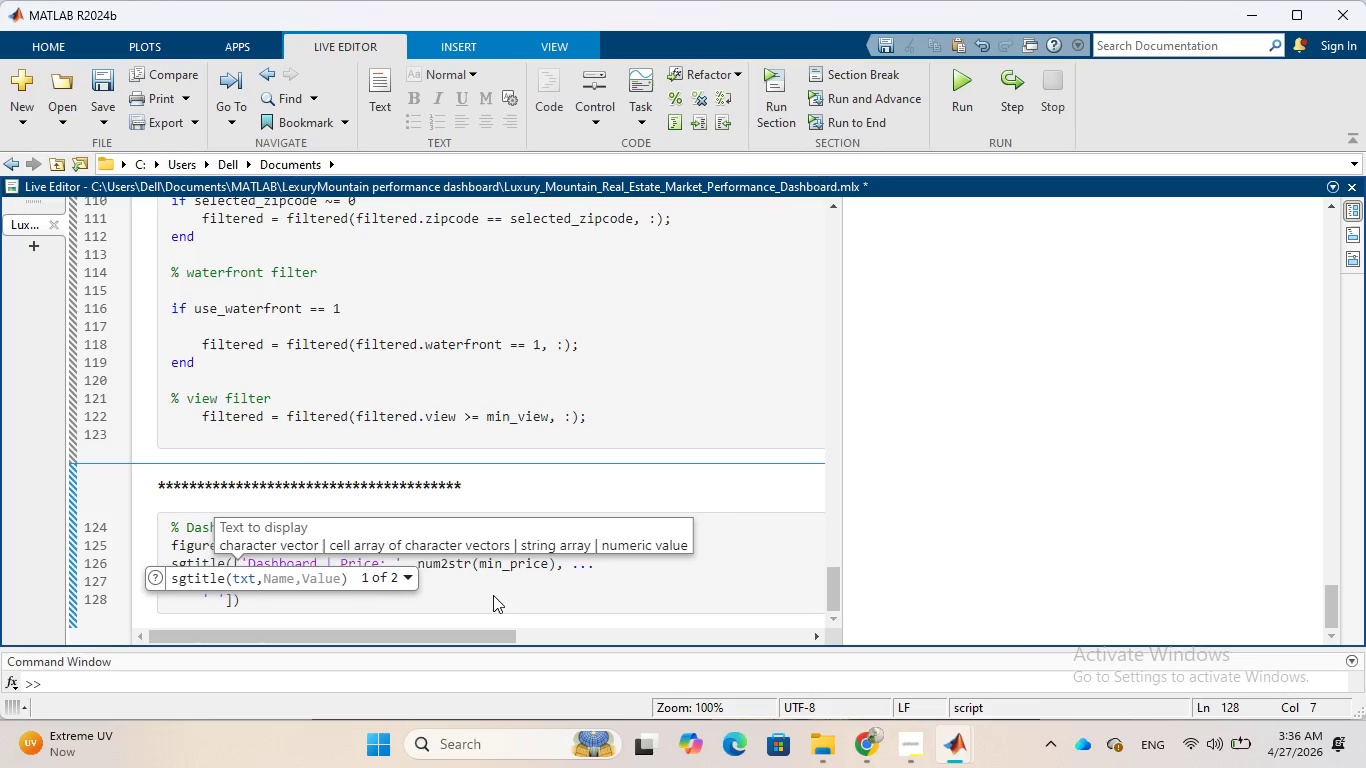 
hold_key(key=ShiftRight, duration=0.55)
 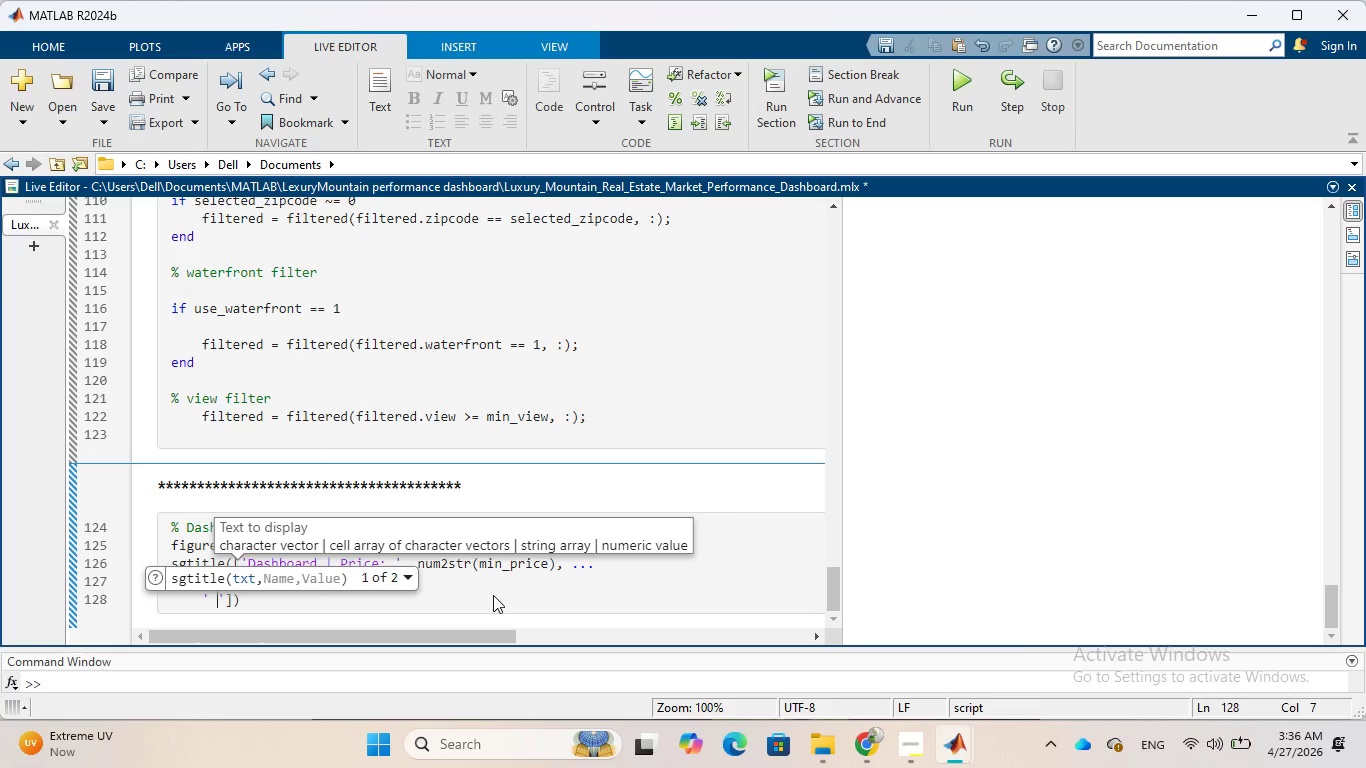 
type(| Zip)
 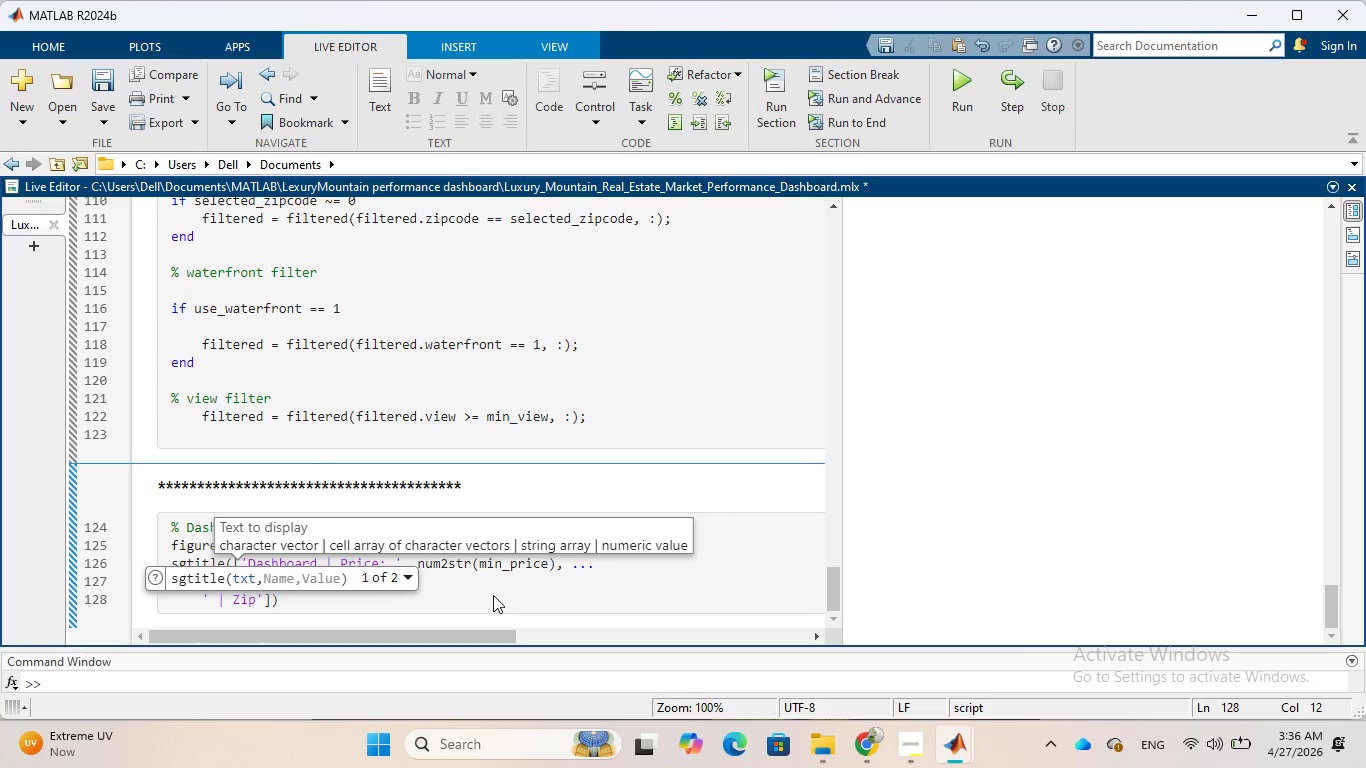 
key(Shift+Semicolon)
 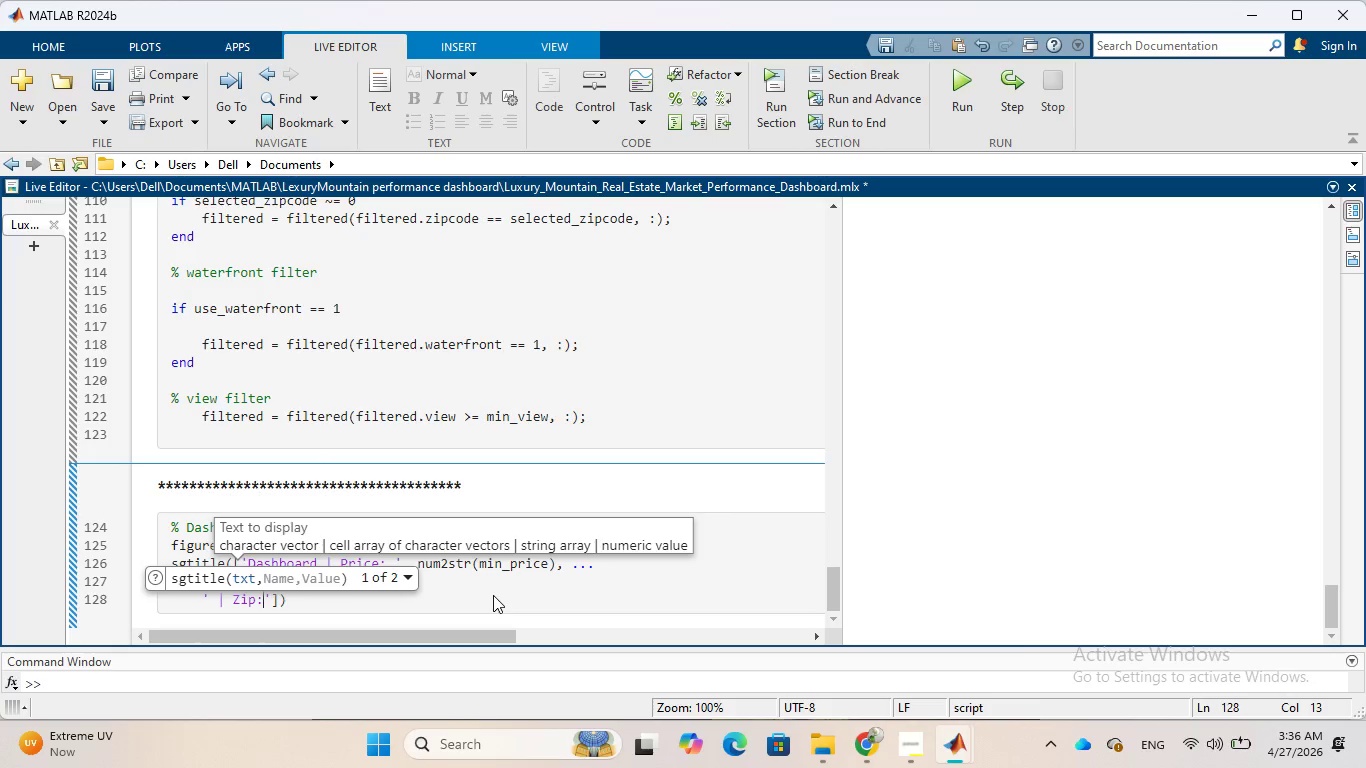 
key(Space)
 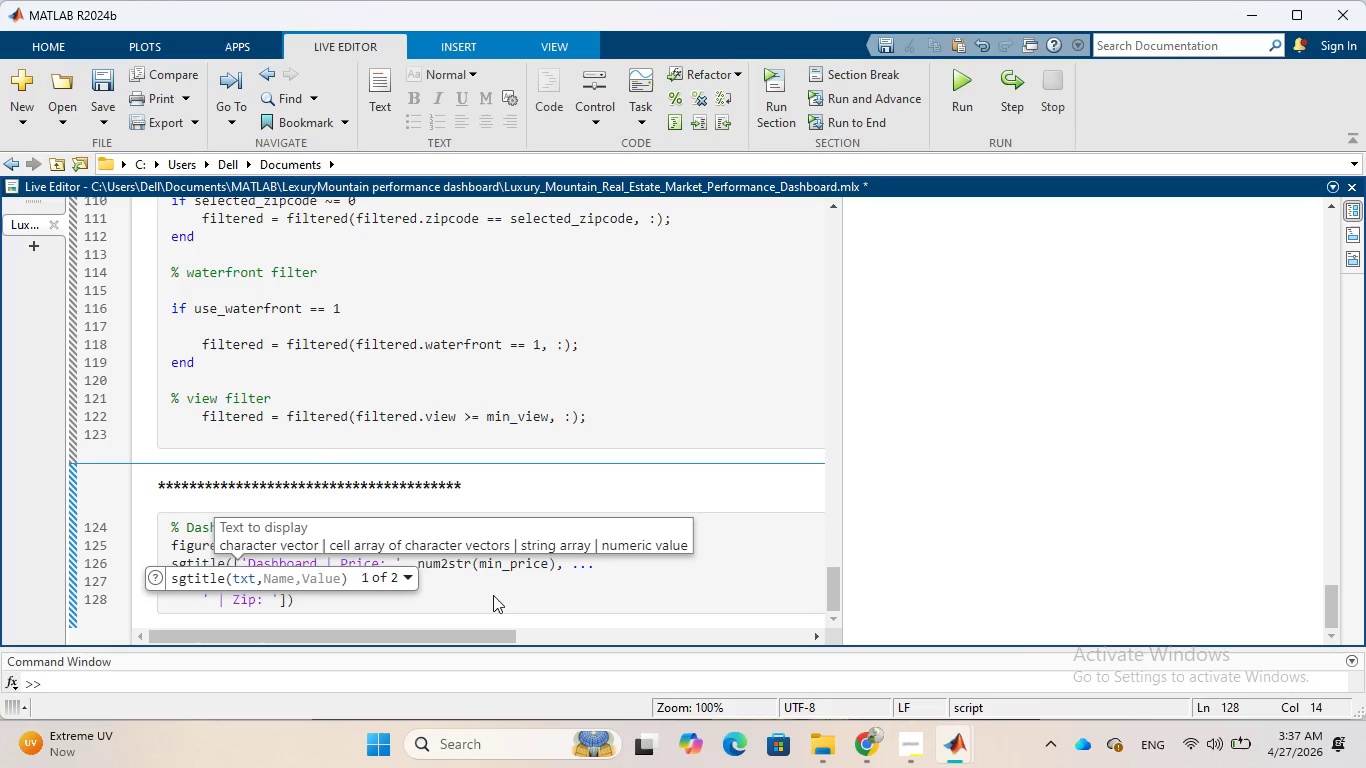 
key(ArrowRight)
 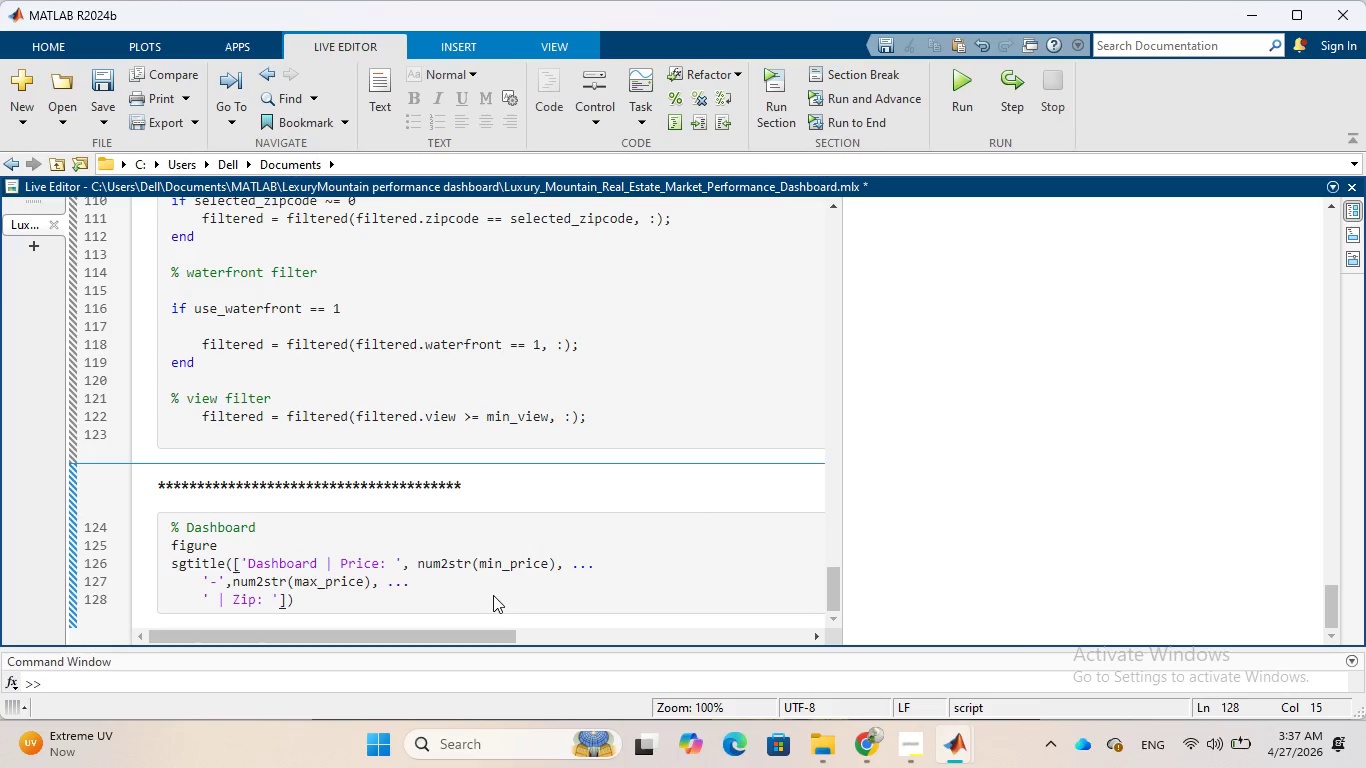 
key(Comma)
 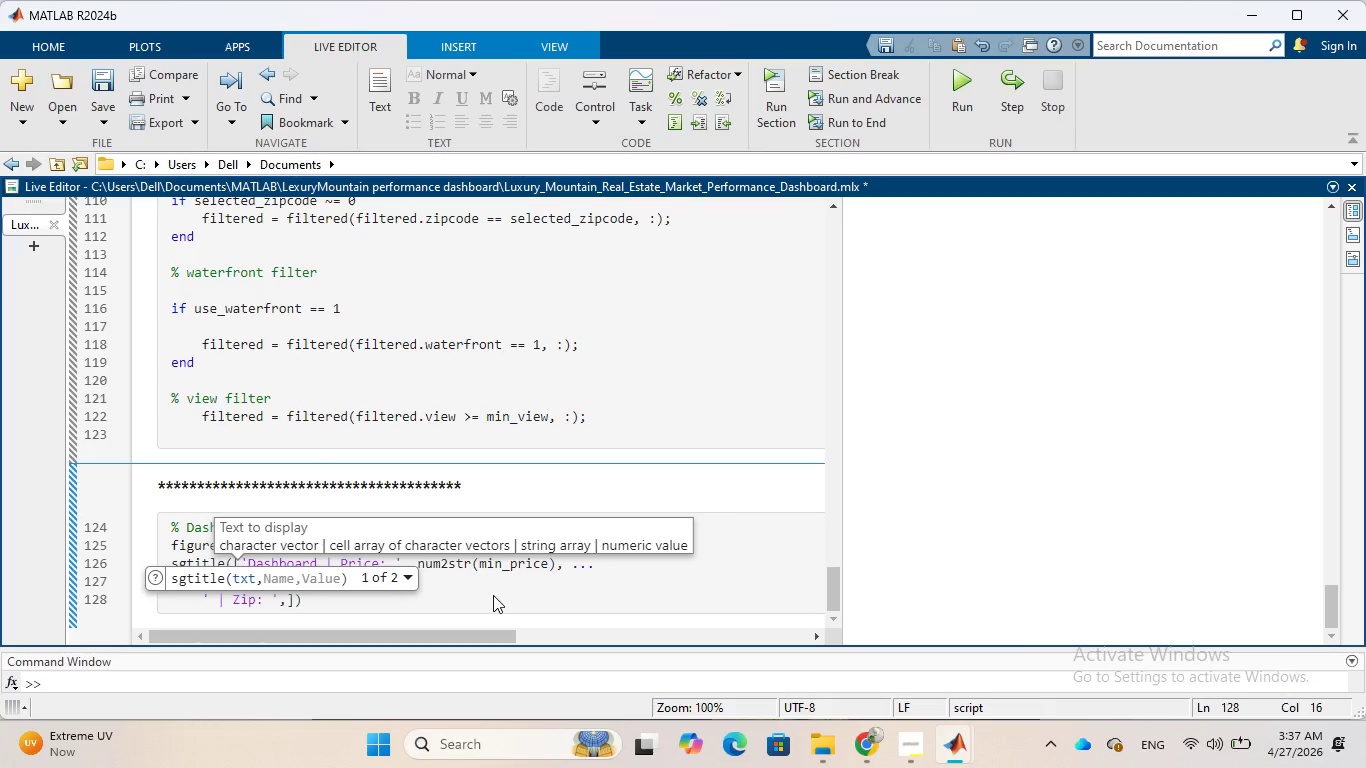 
wait(5.7)
 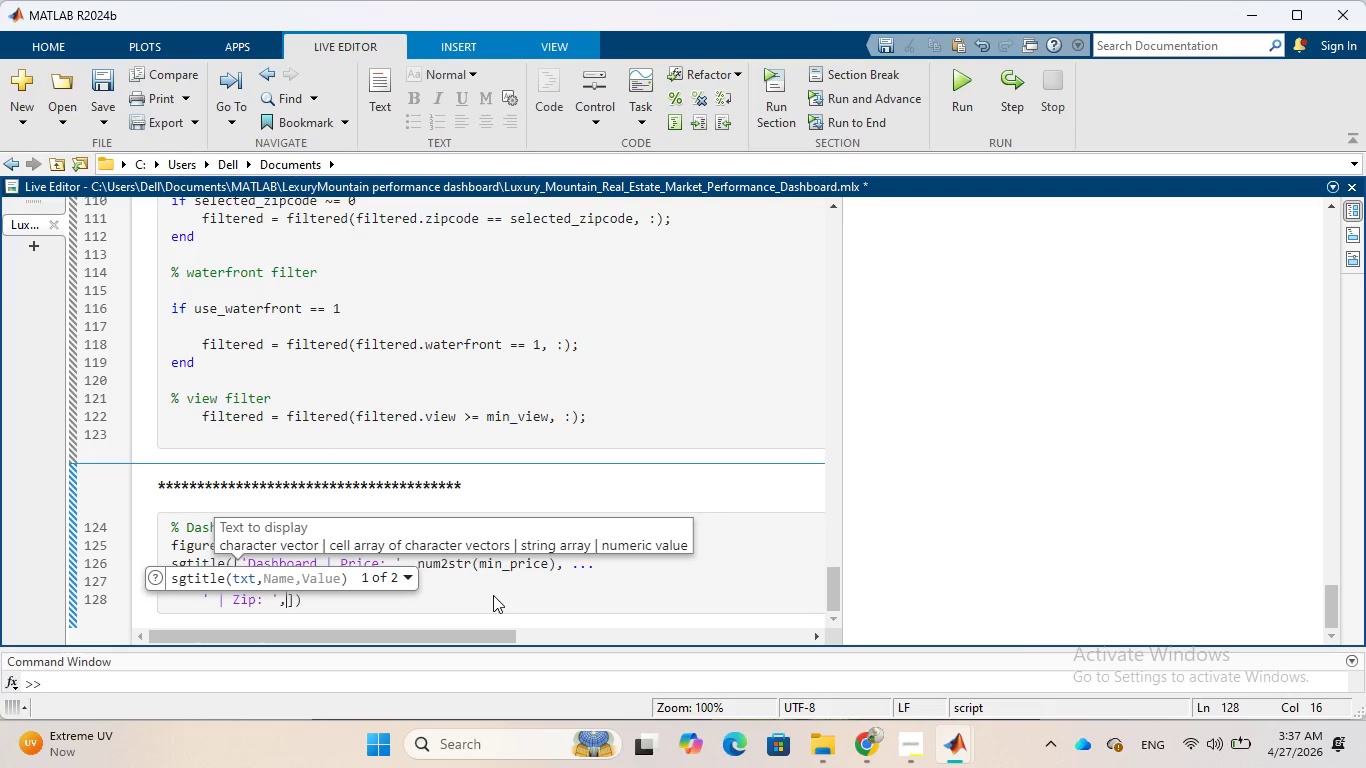 
key(Space)
 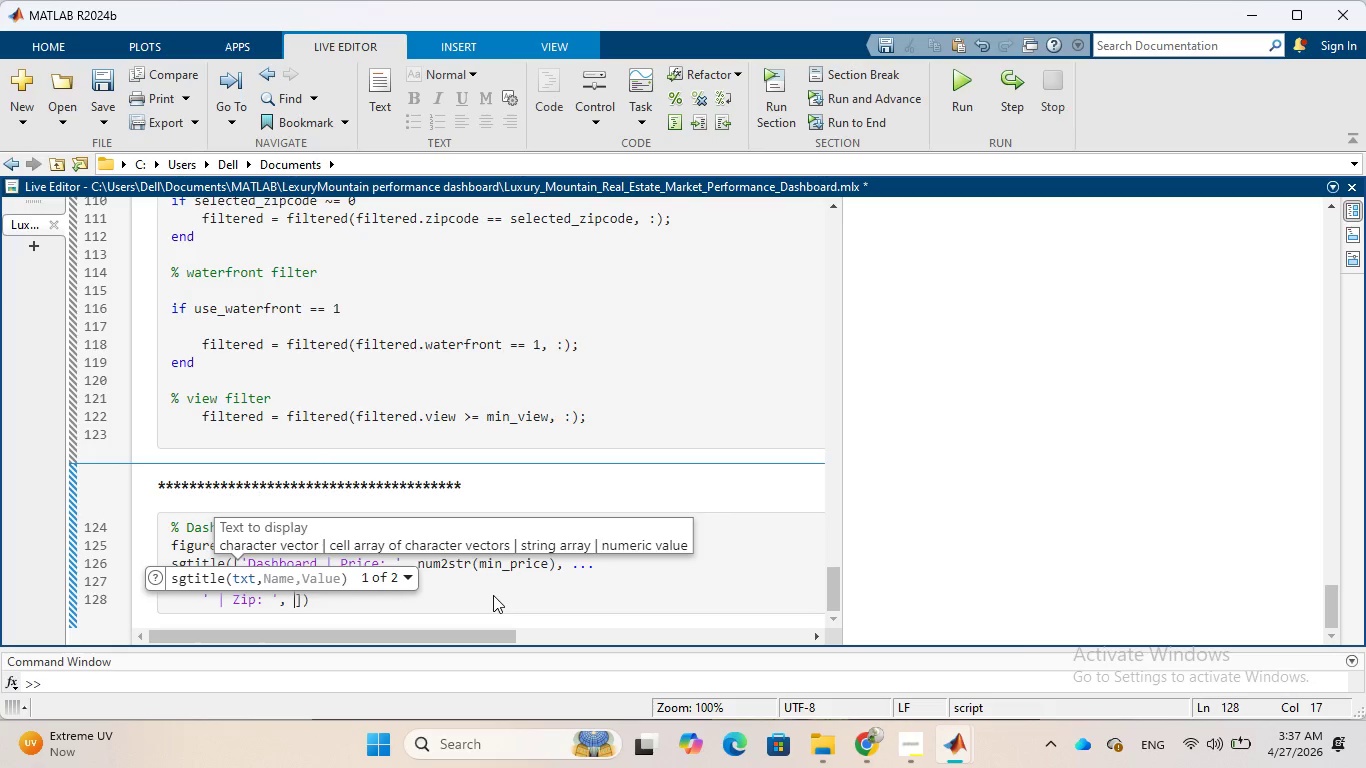 
type(num)
 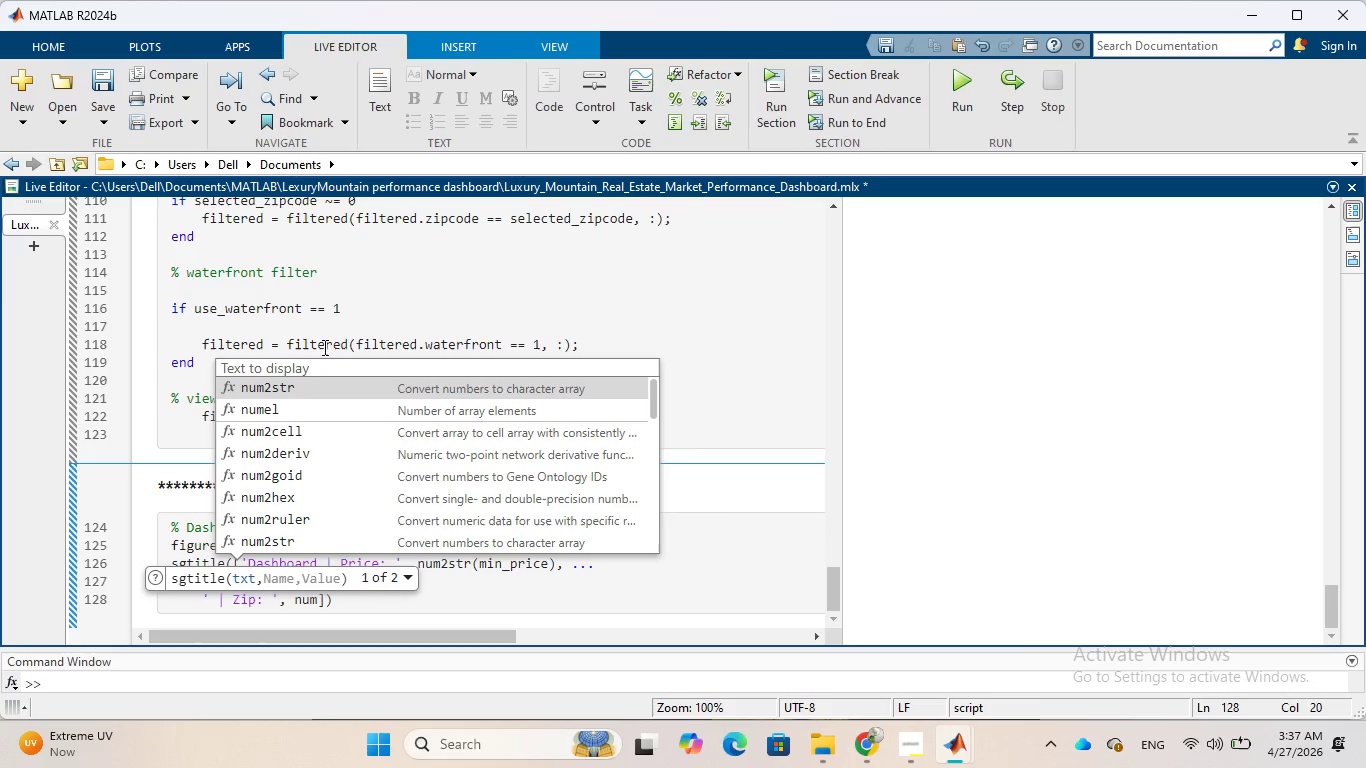 
left_click([317, 388])
 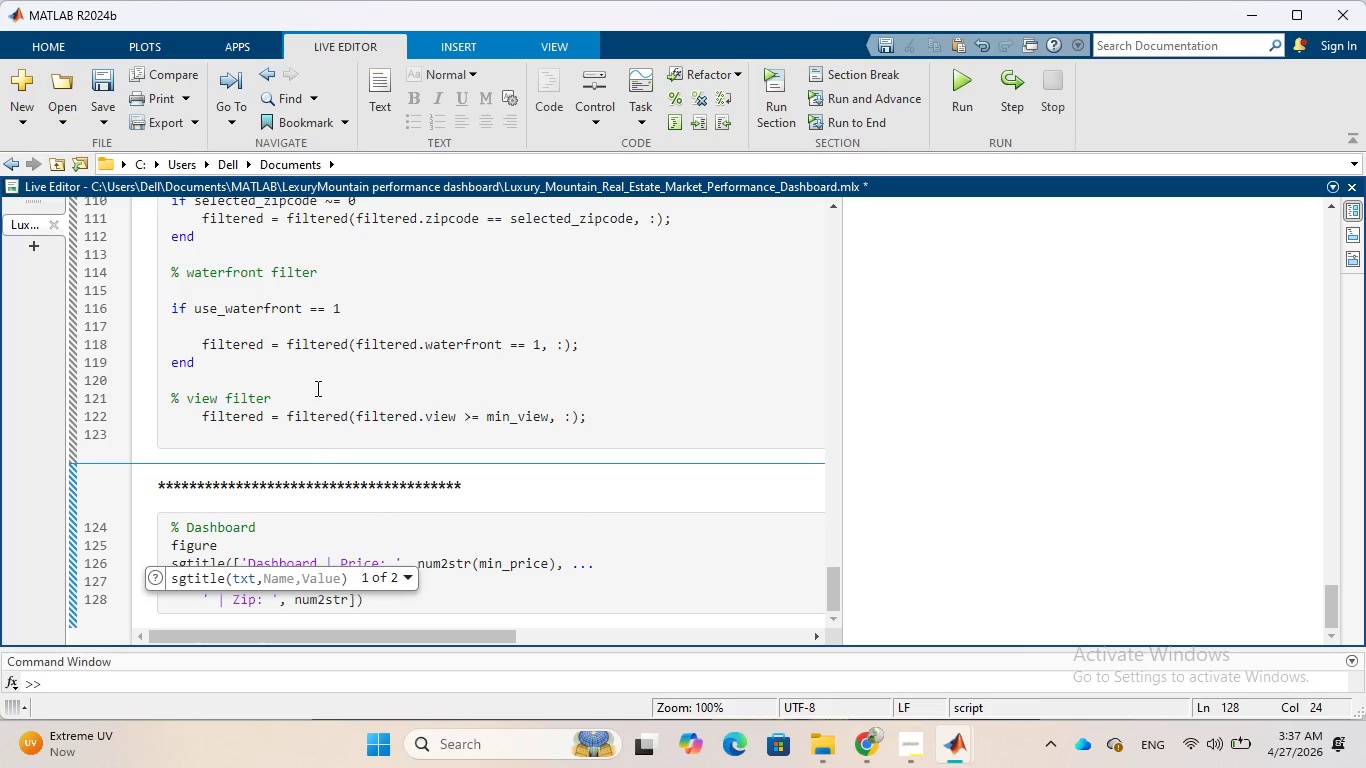 
wait(16.45)
 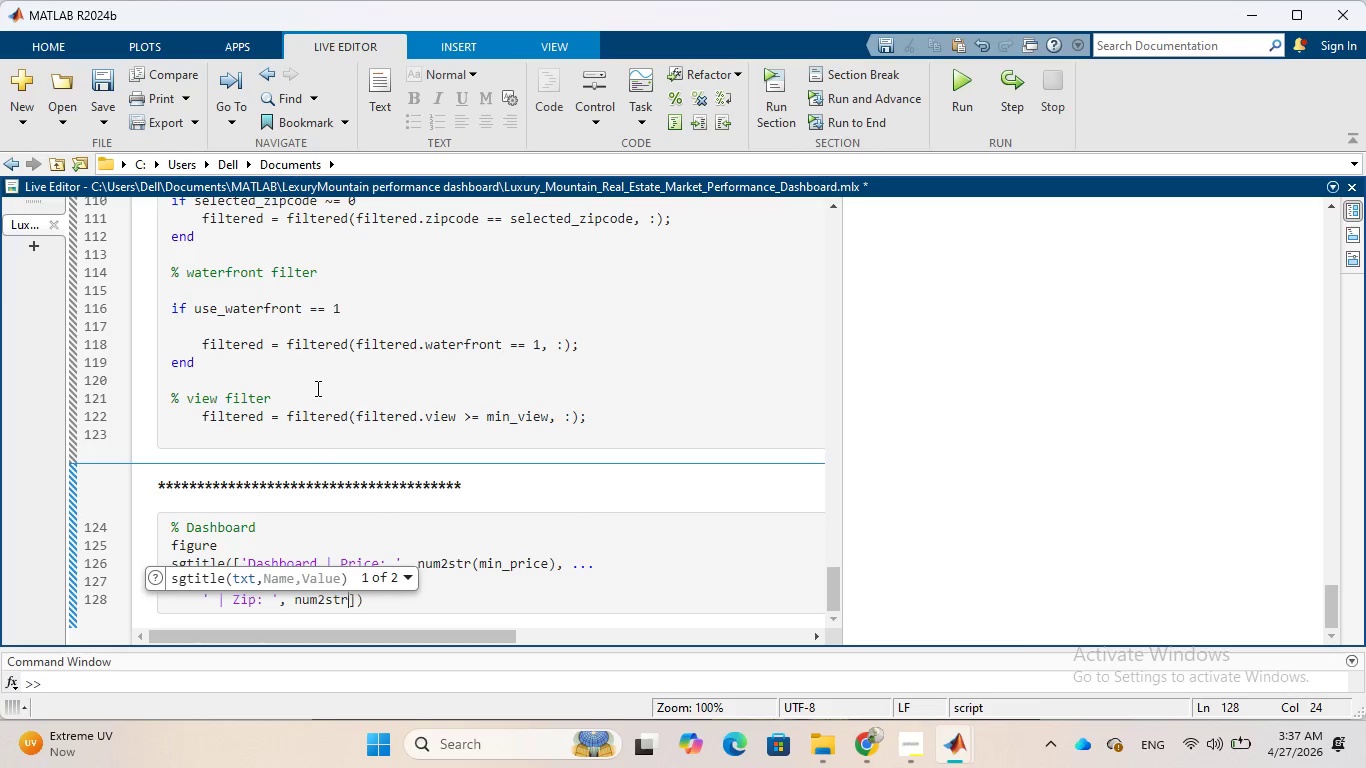 
key(Shift+9)
 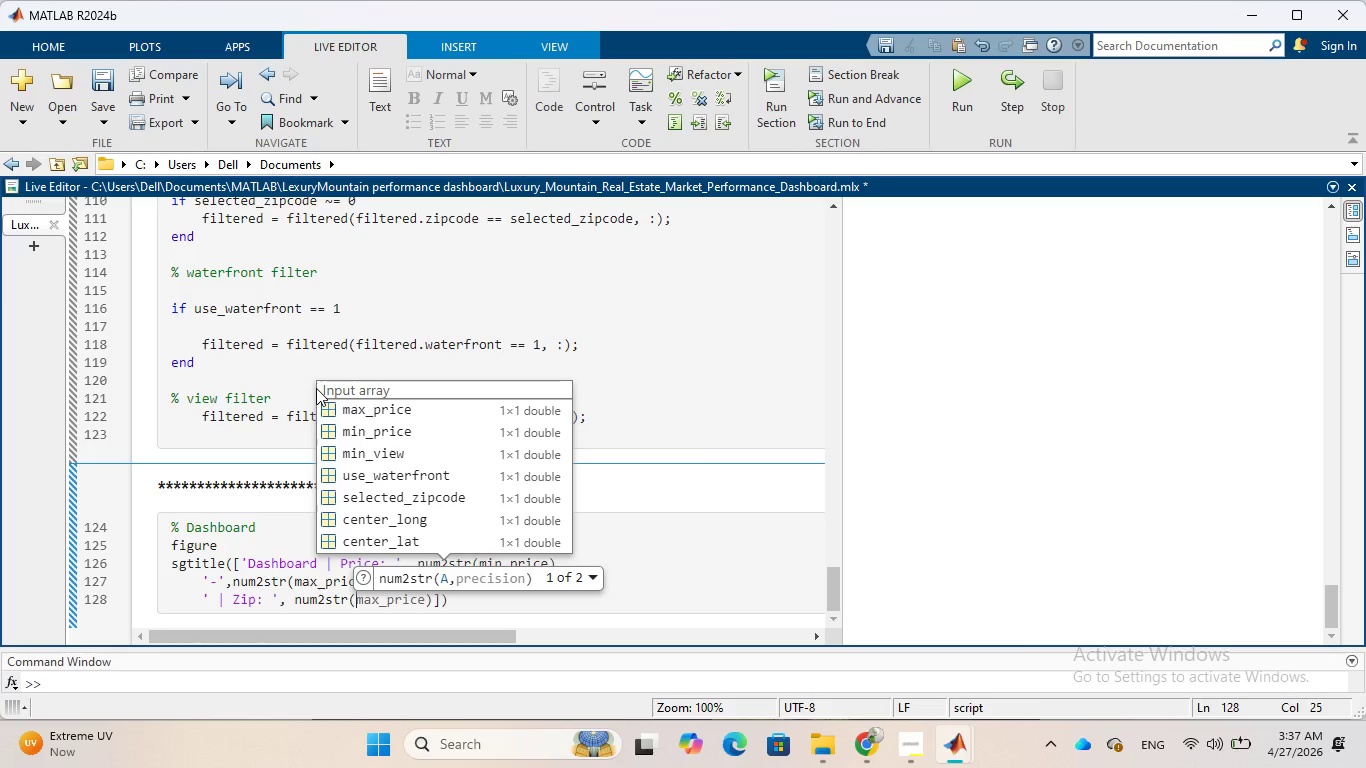 
type(se)
 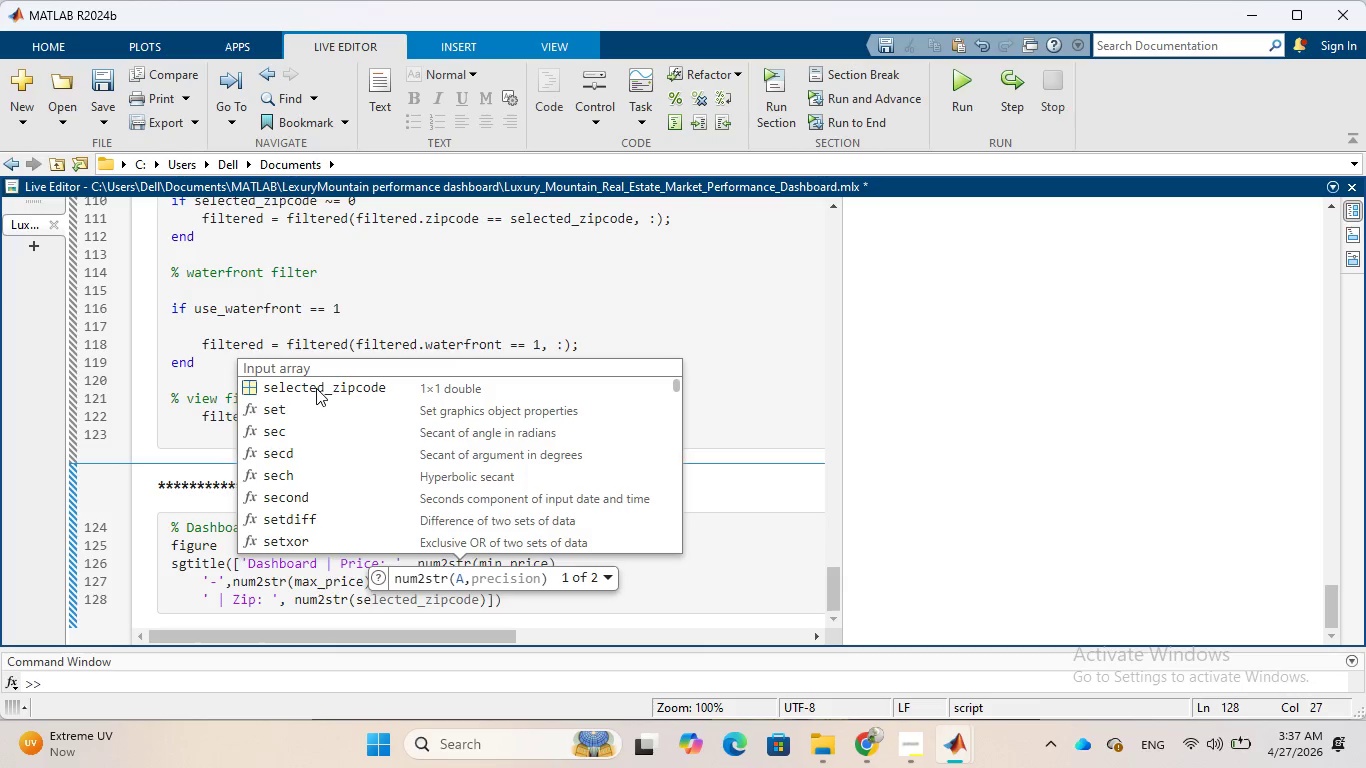 
left_click([316, 388])
 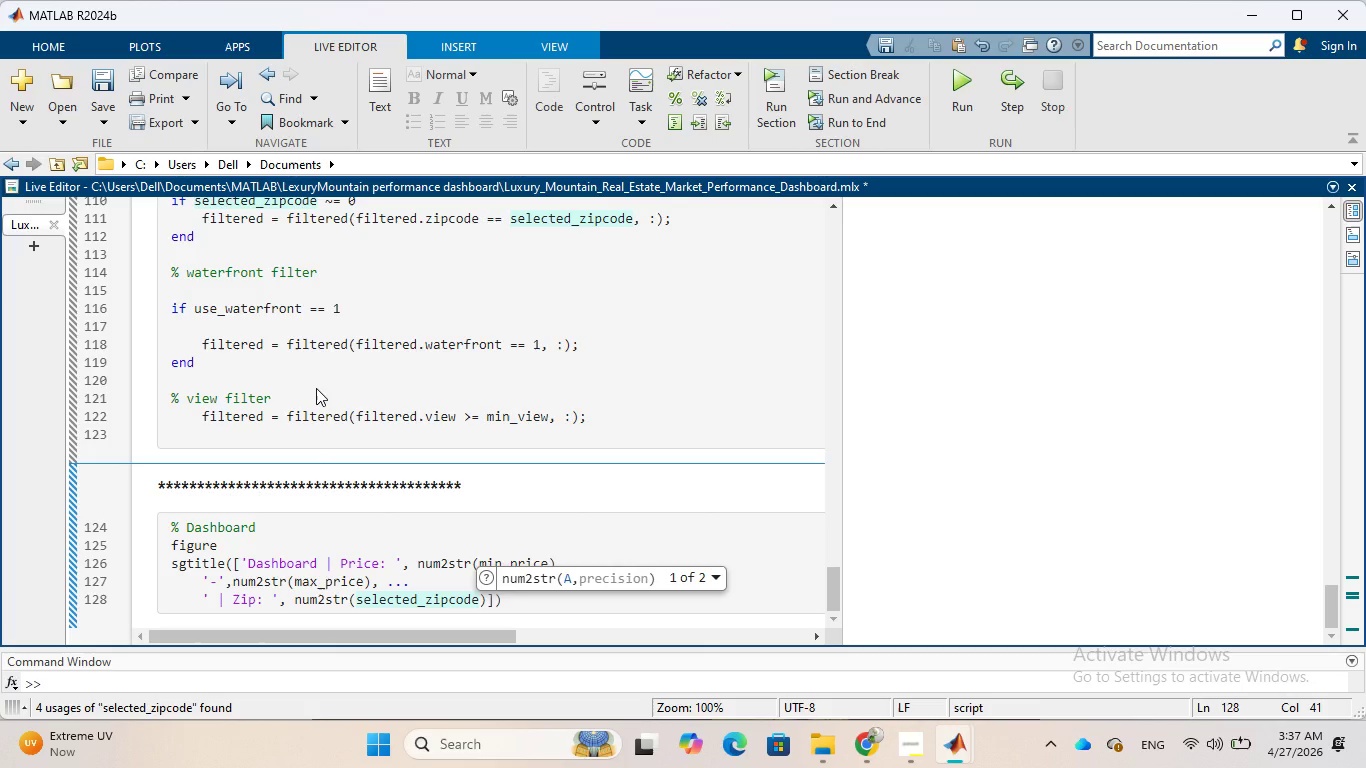 
wait(10.88)
 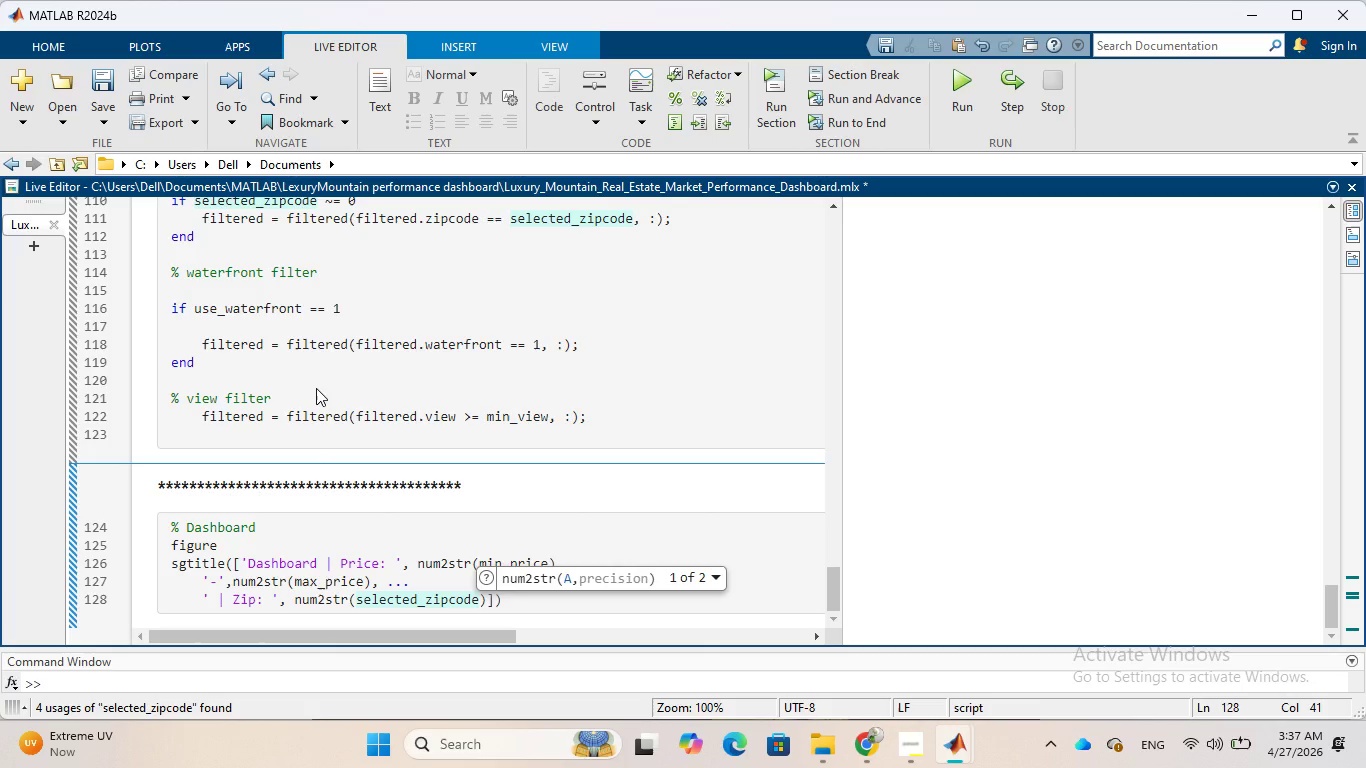 
key(ArrowRight)
 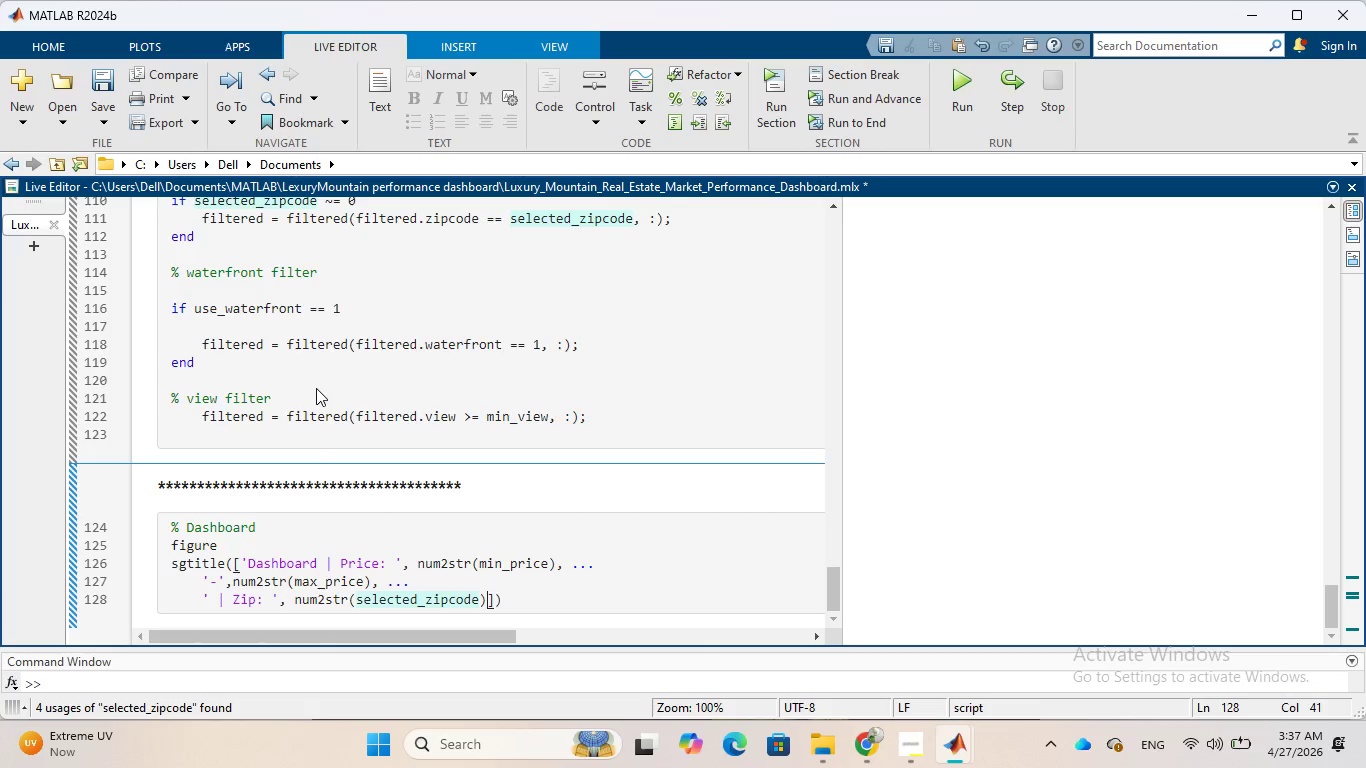 
key(ArrowRight)
 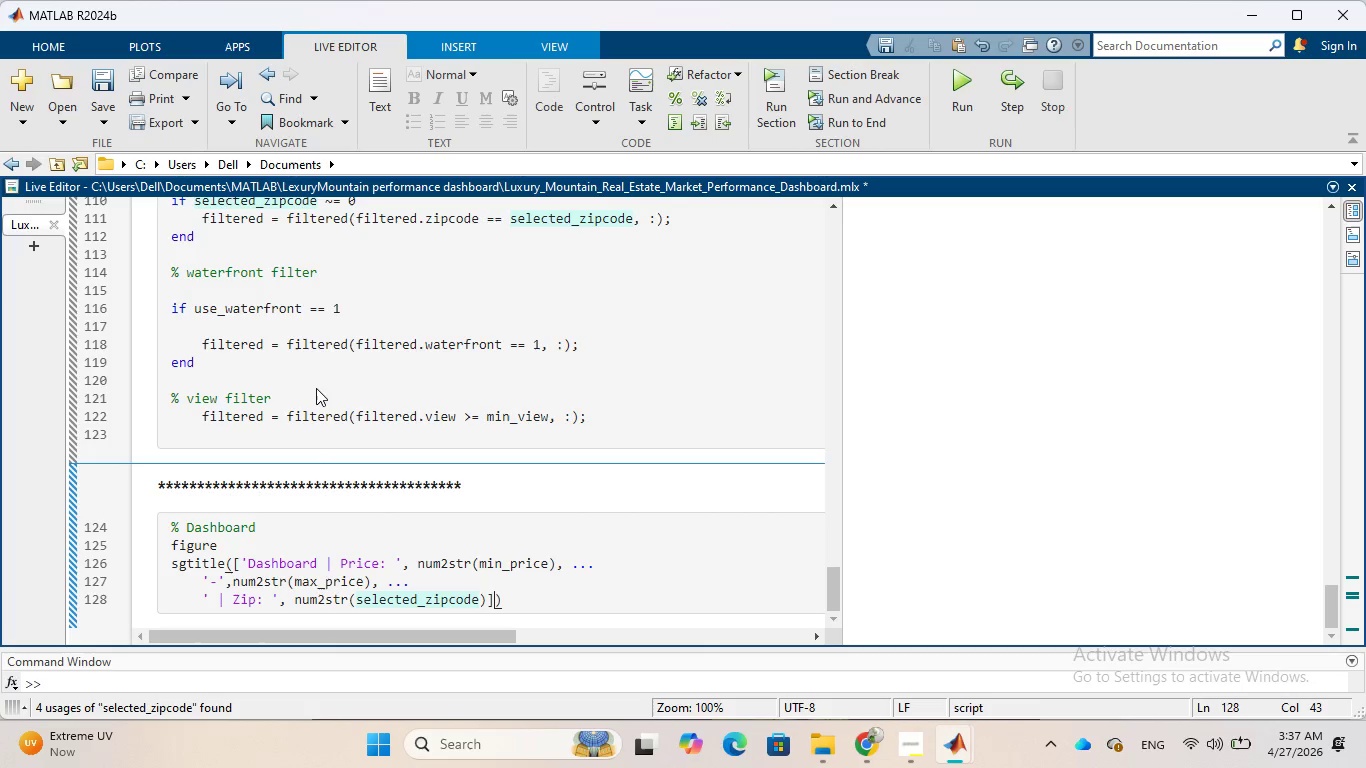 
key(ArrowRight)
 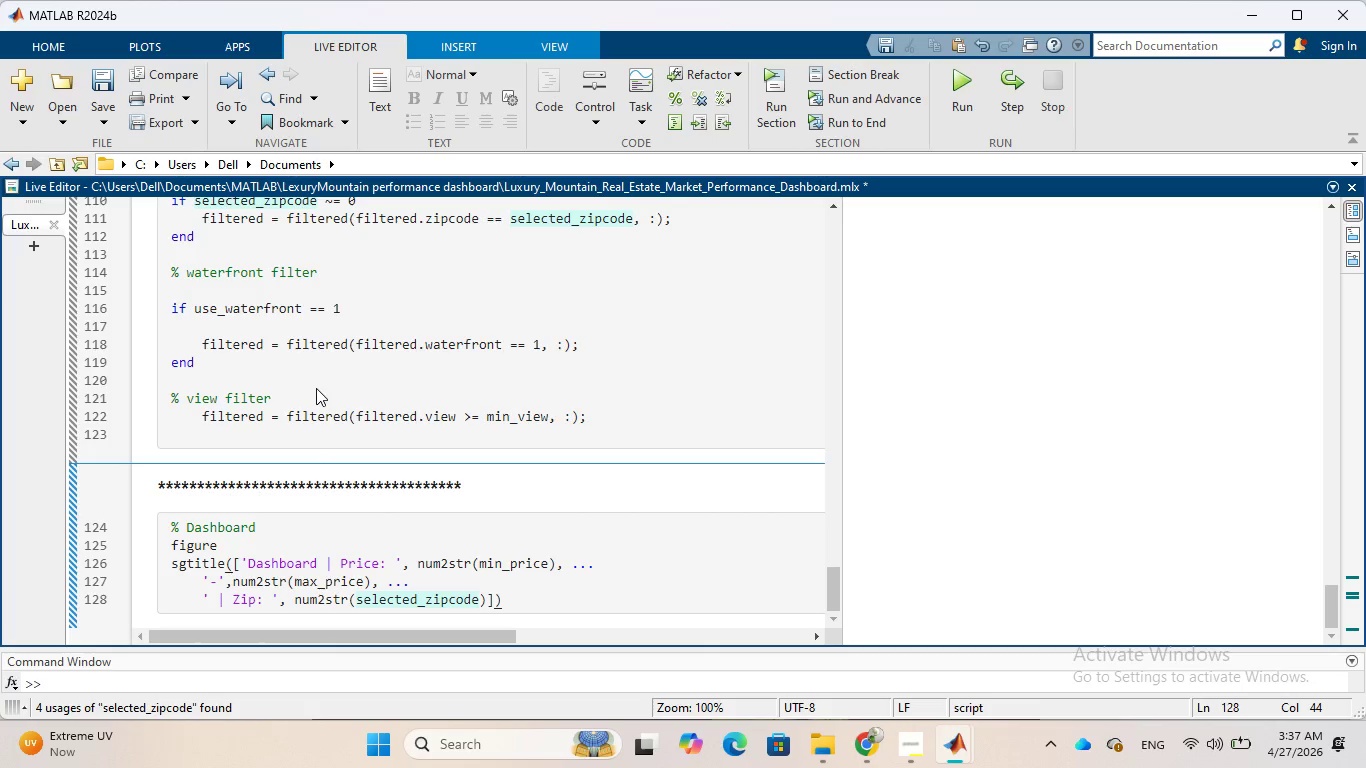 
key(Semicolon)
 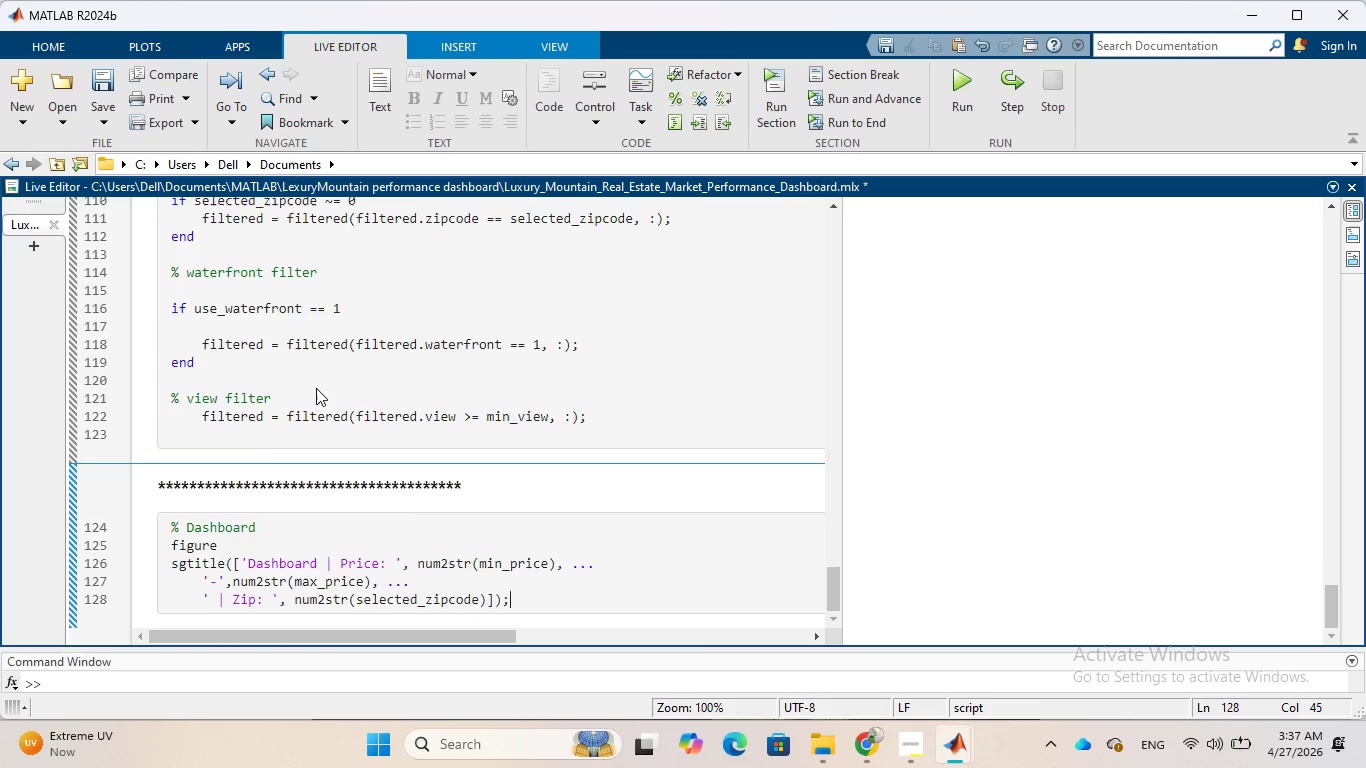 
key(Enter)
 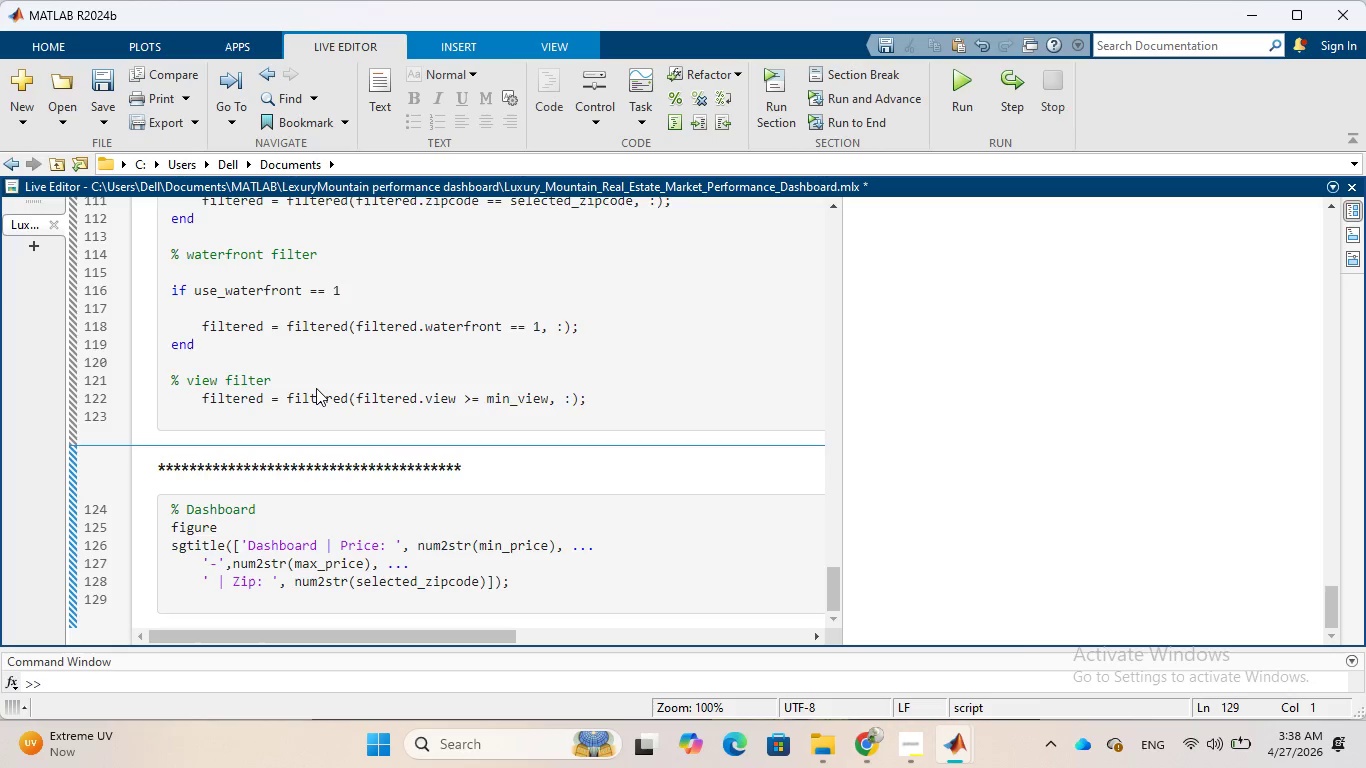 
wait(15.42)
 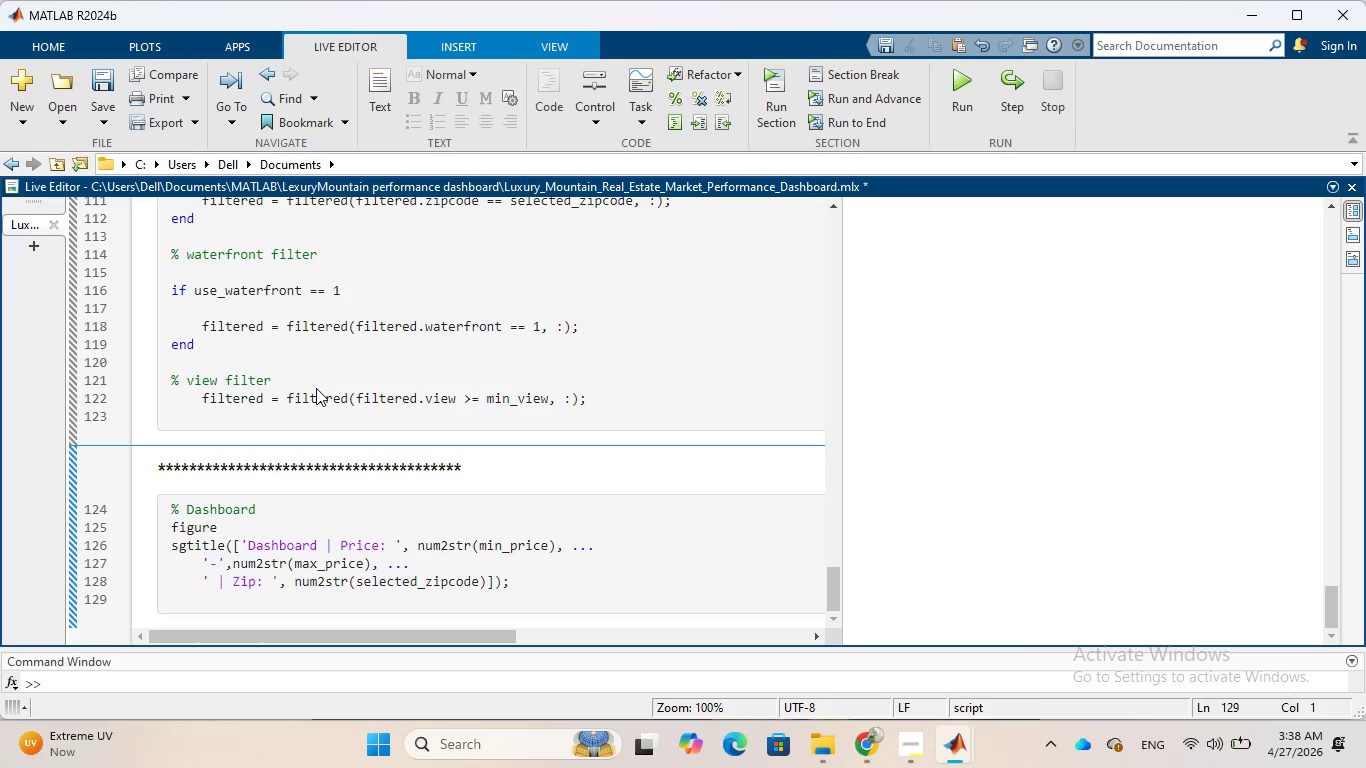 
key(Enter)
 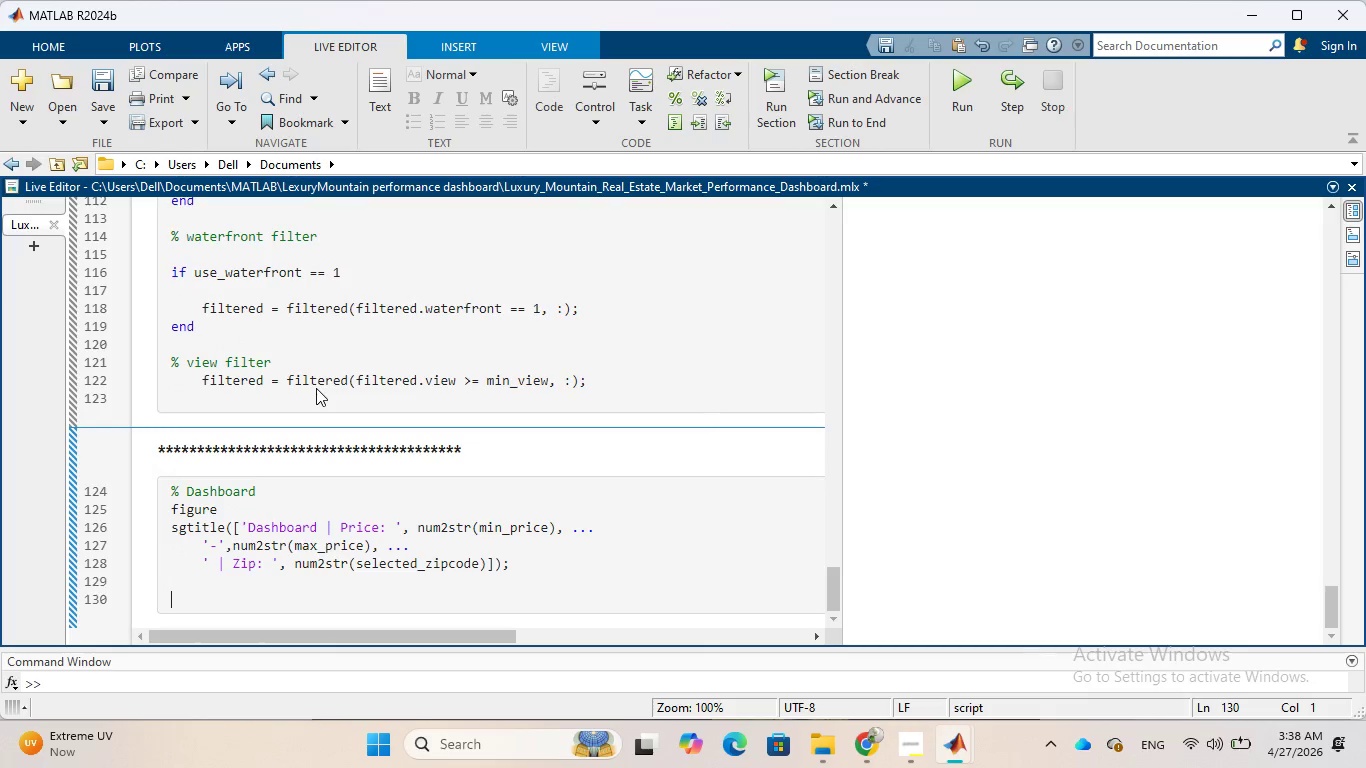 
wait(6.03)
 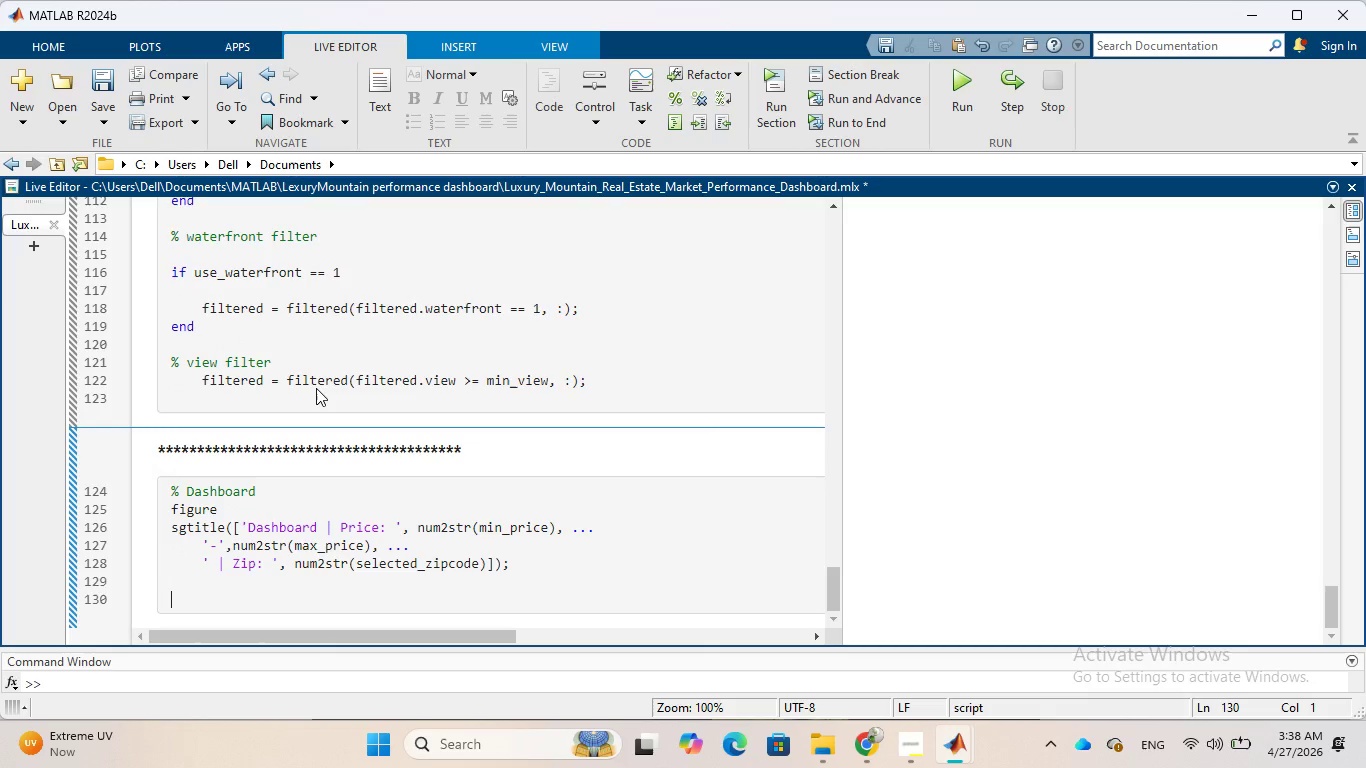 
type(% price vs)
 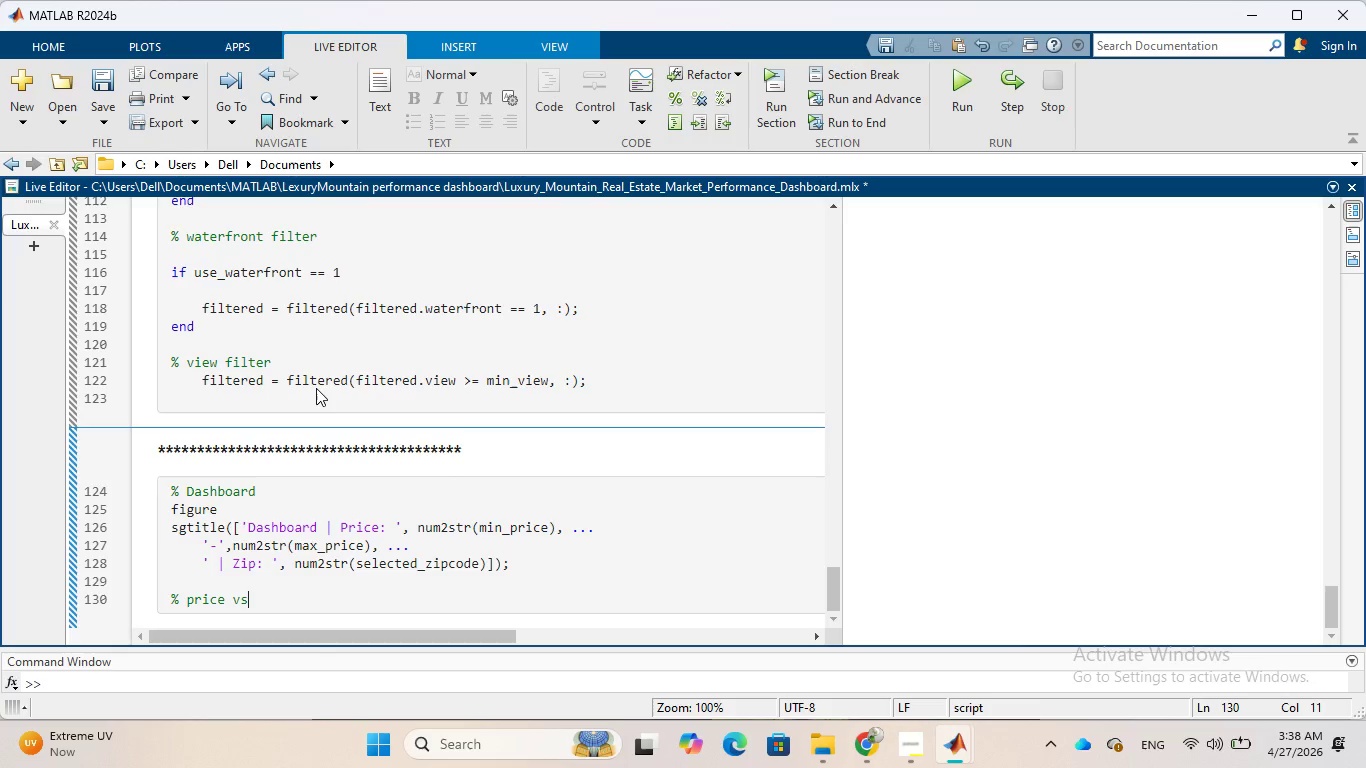 
type( Sqft)
 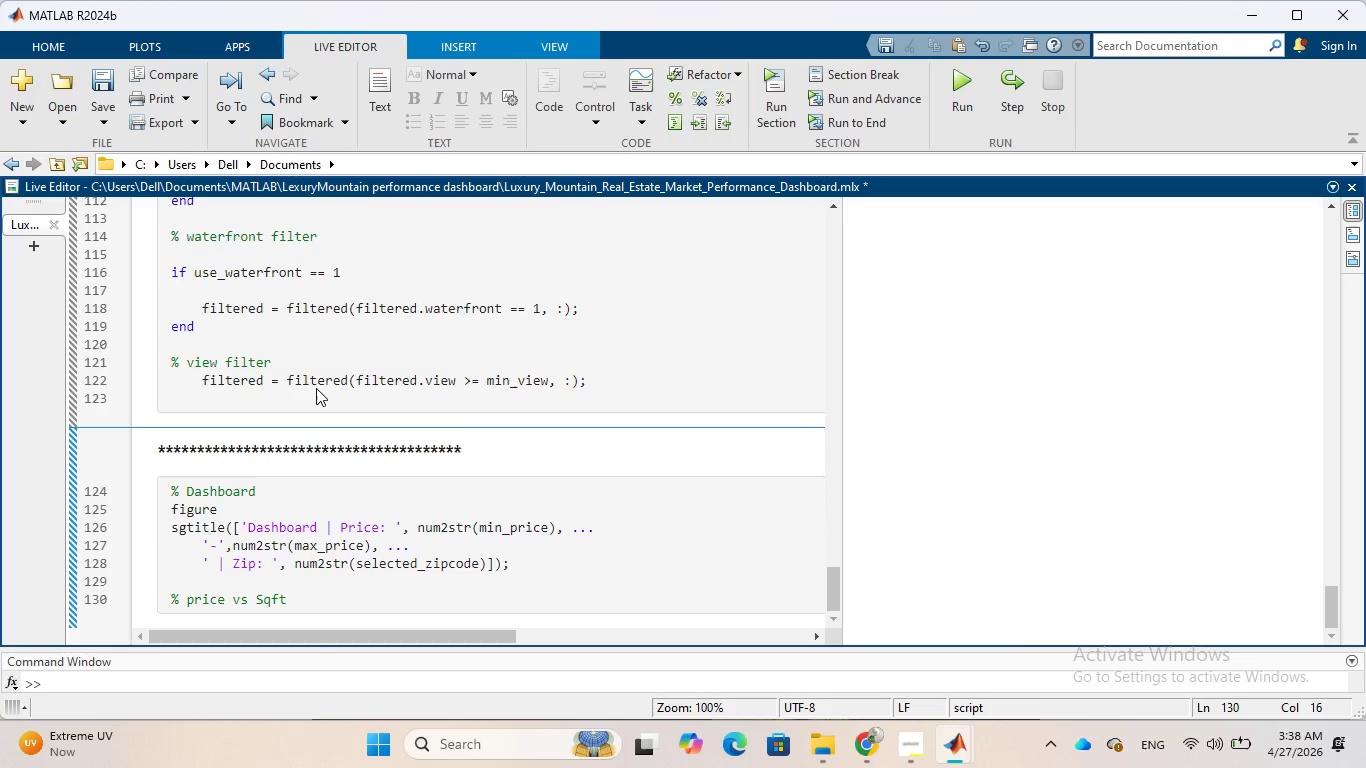 
key(Enter)
 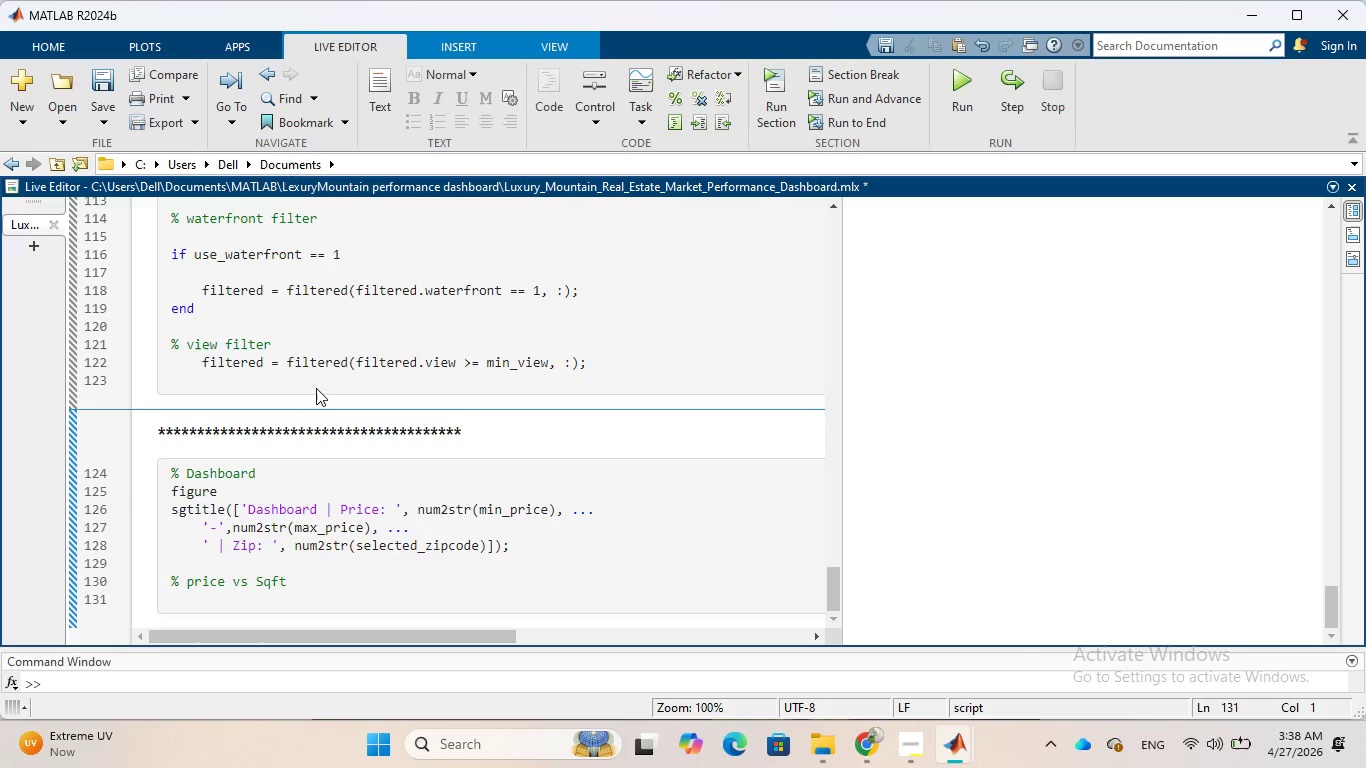 
wait(5.52)
 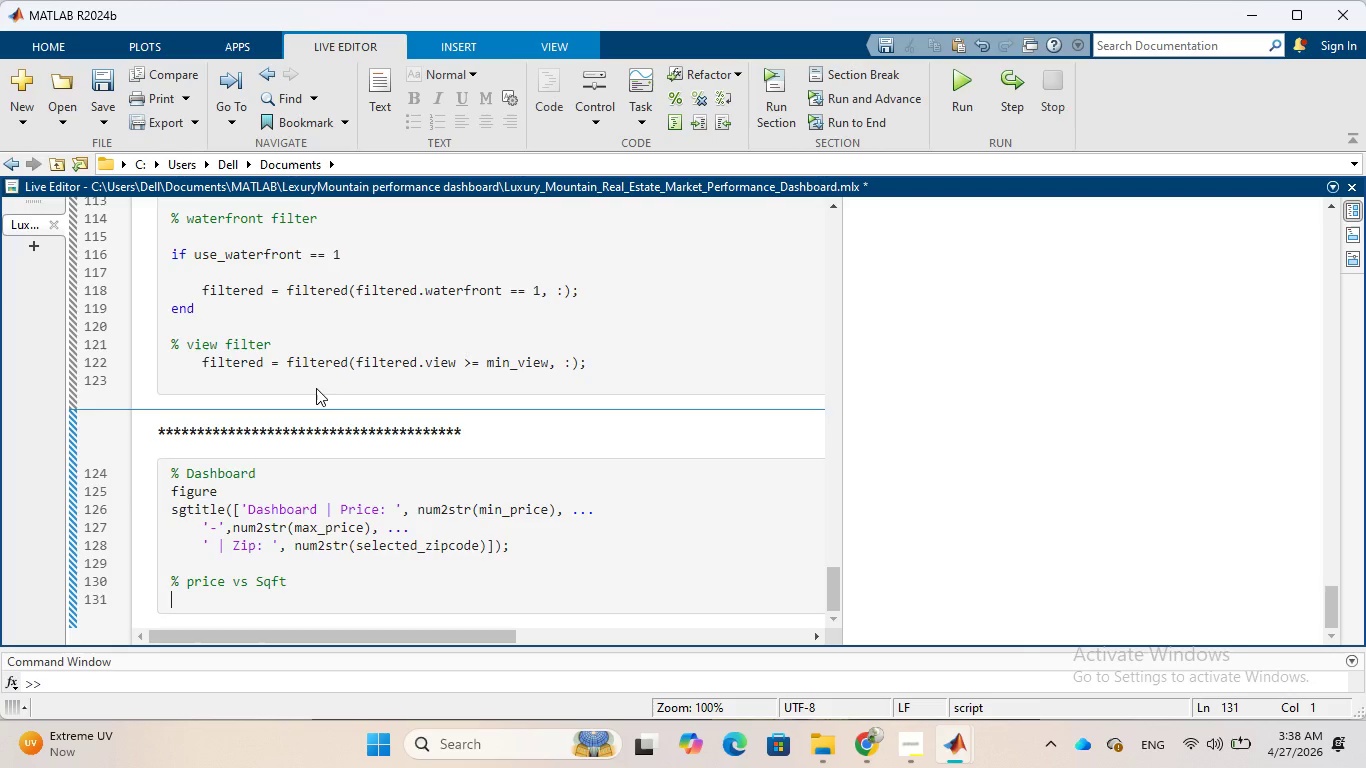 
key(Enter)
 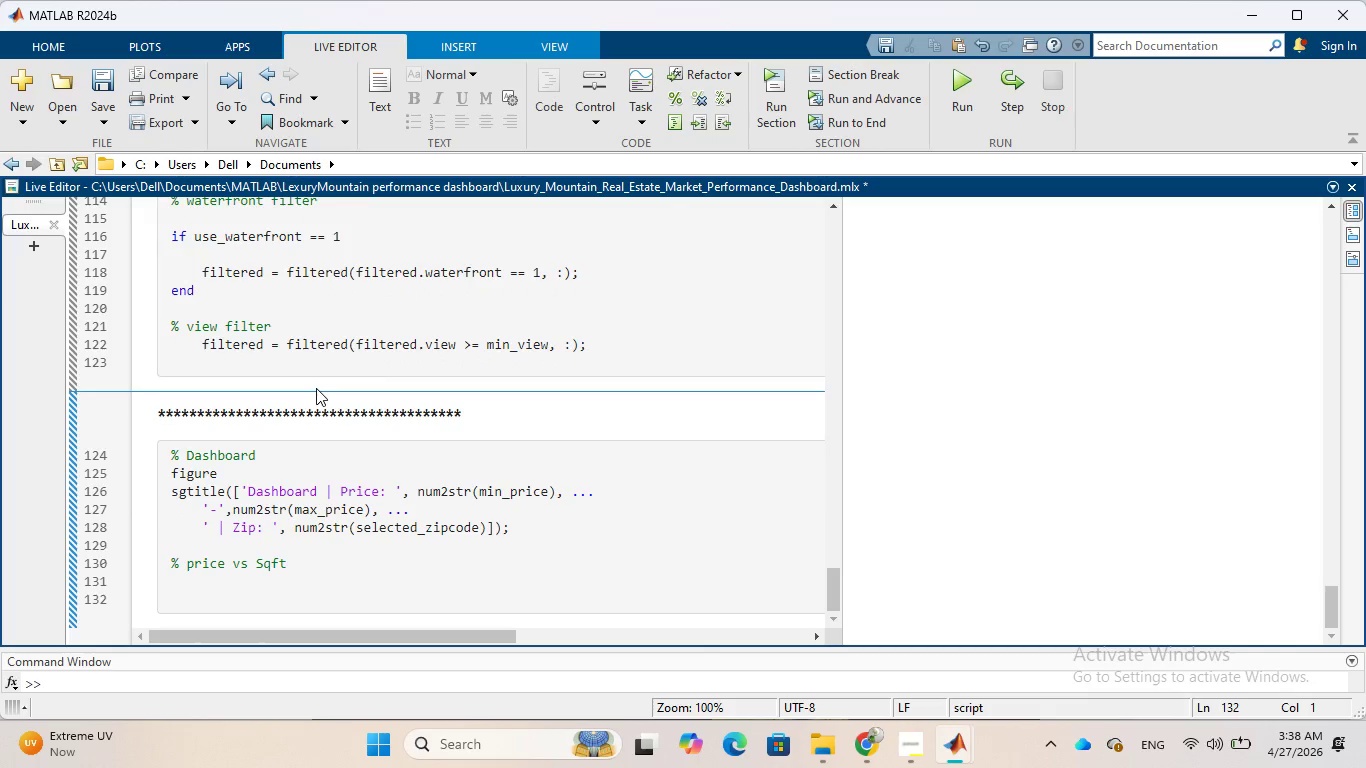 
type(subplot)
 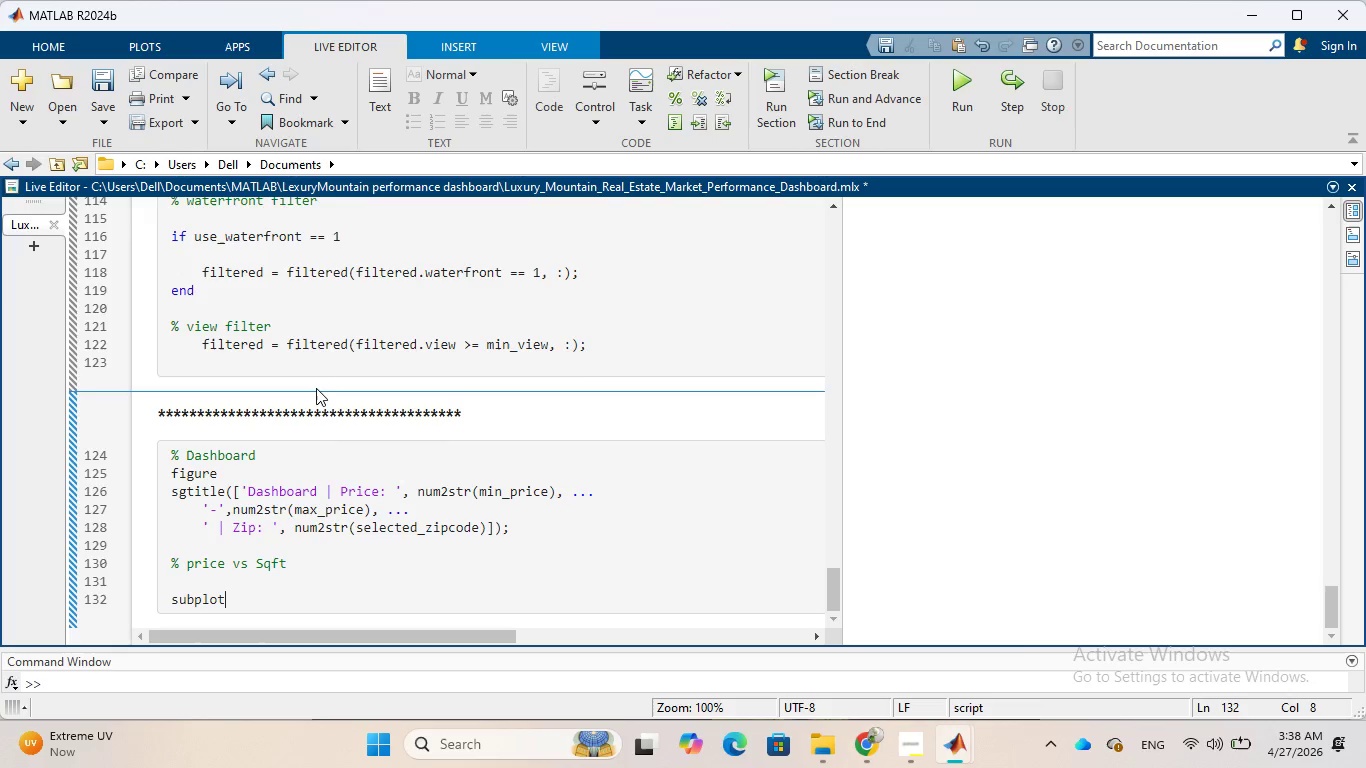 
wait(13.12)
 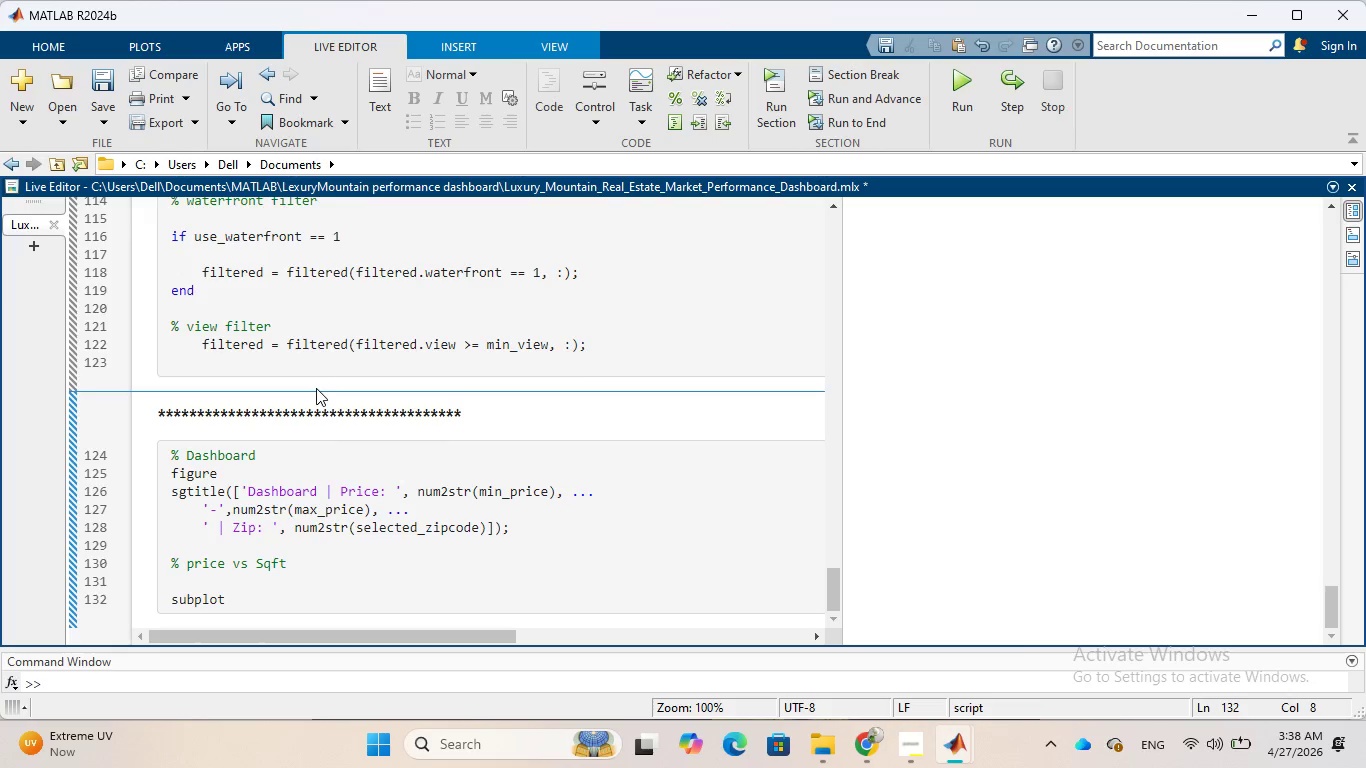 
key(Shift+9)
 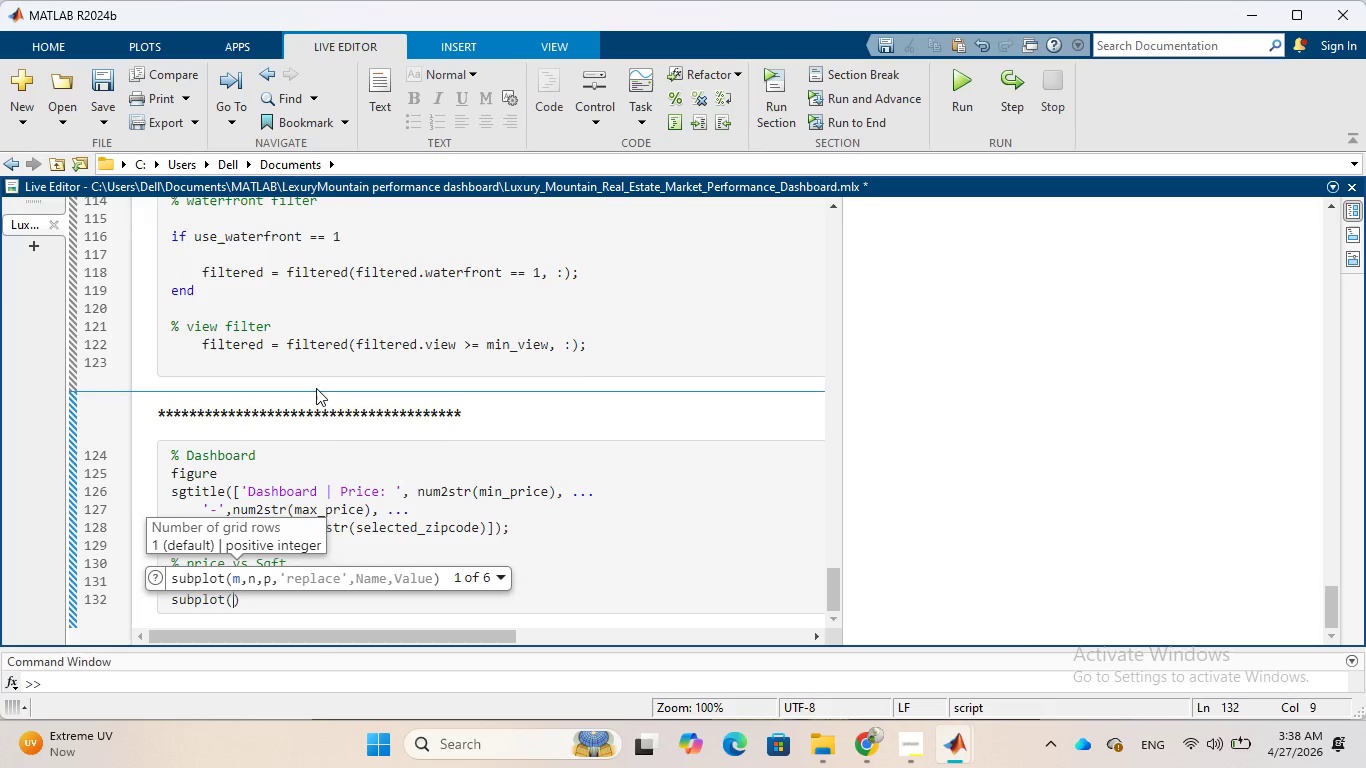 
wait(5.17)
 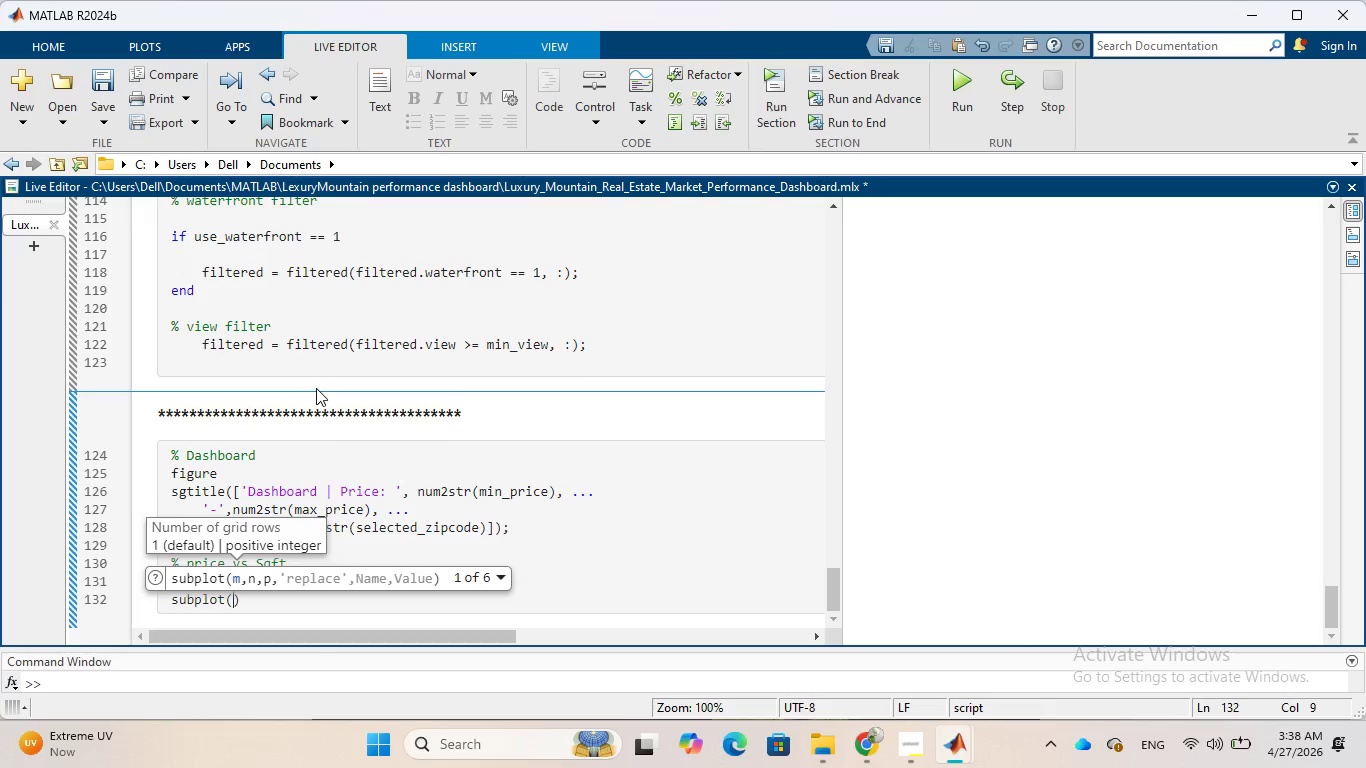 
key(2)
 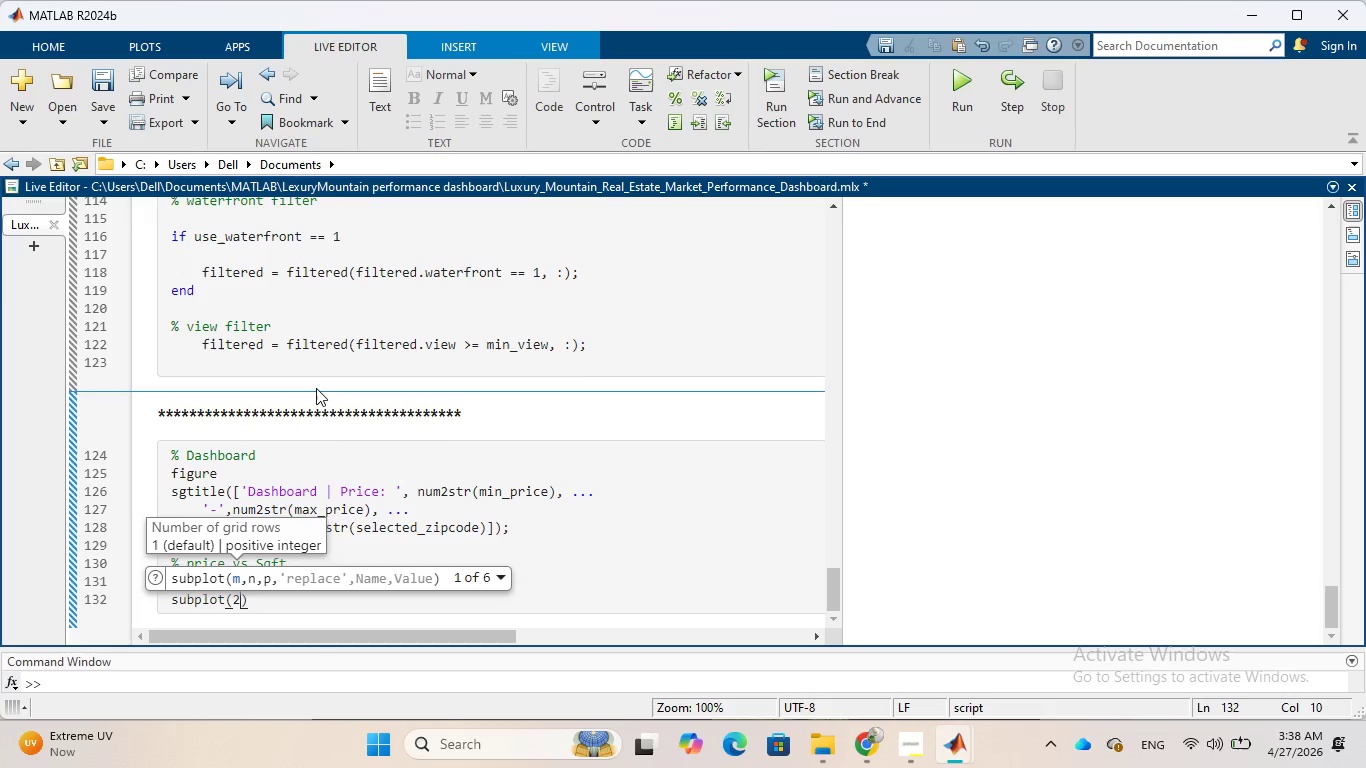 
key(Comma)
 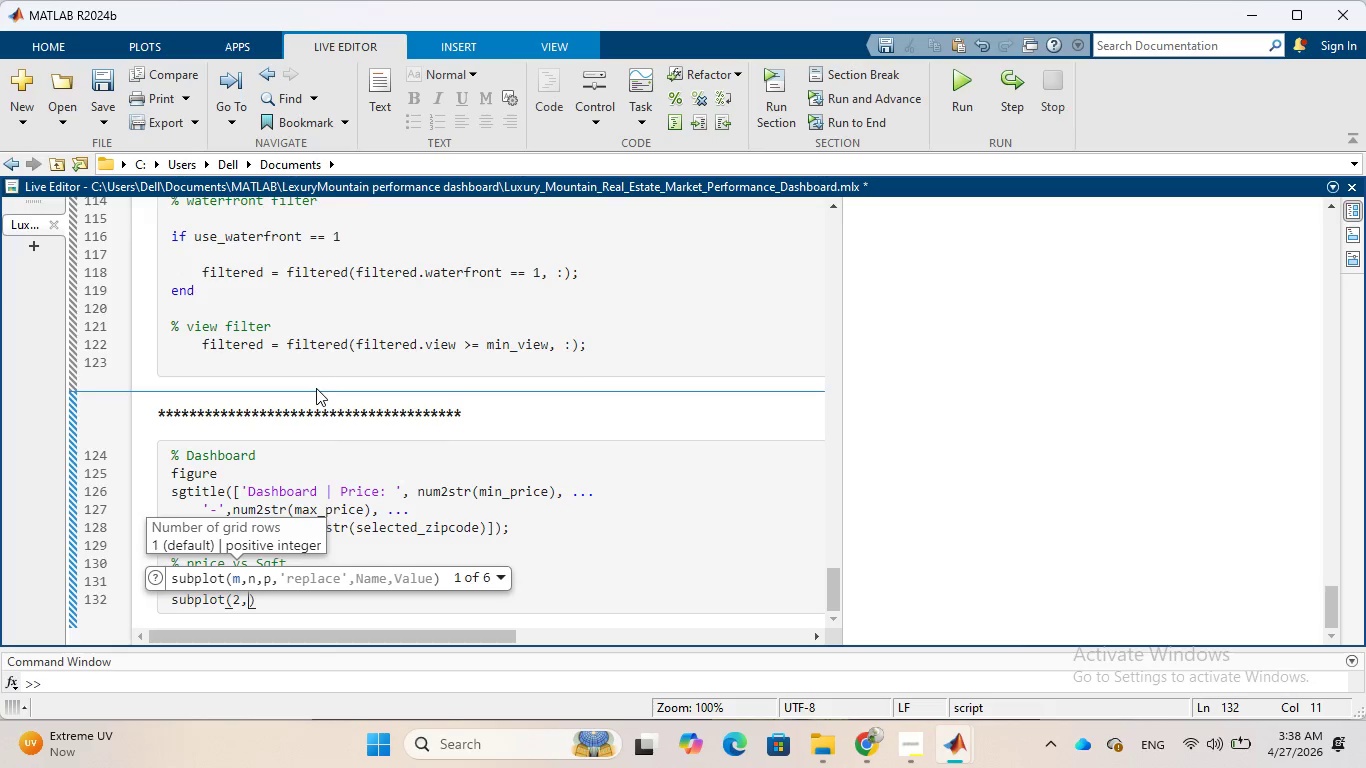 
key(3)
 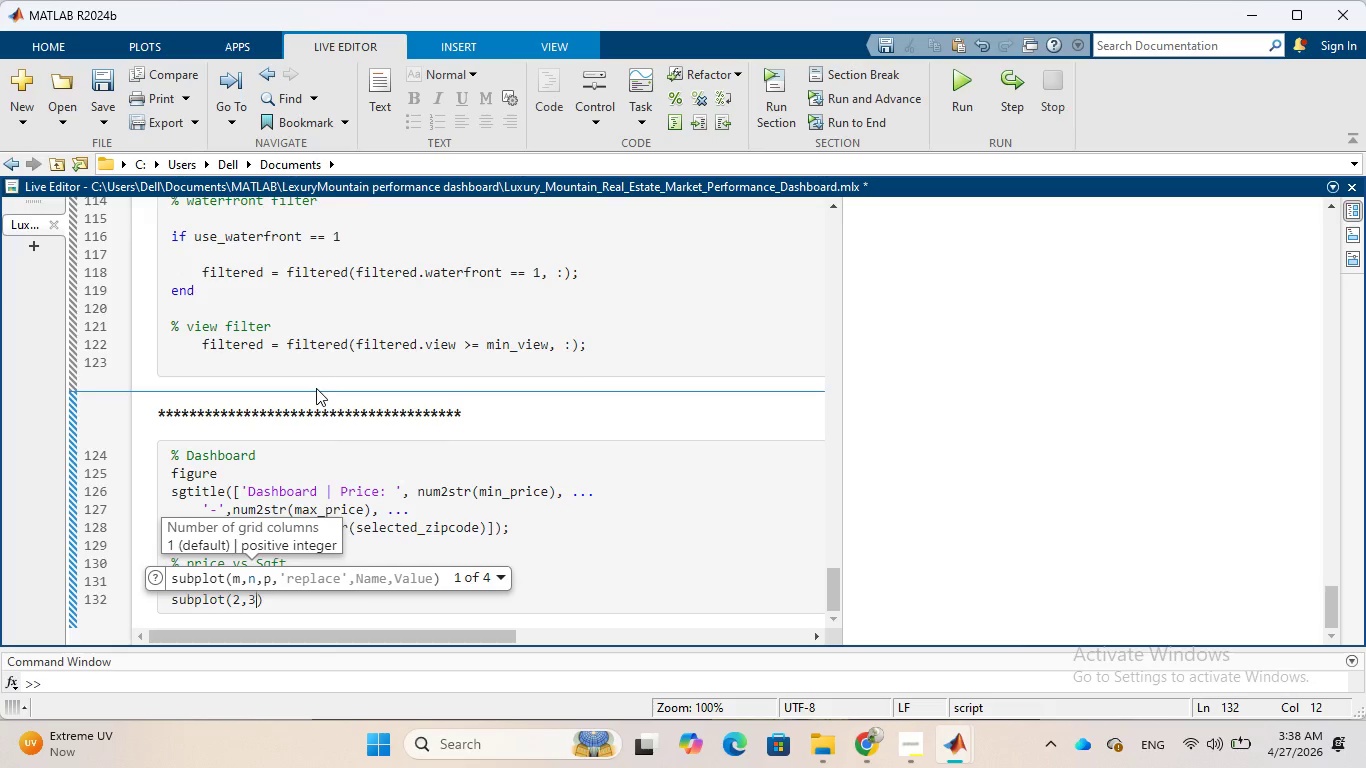 
key(Comma)
 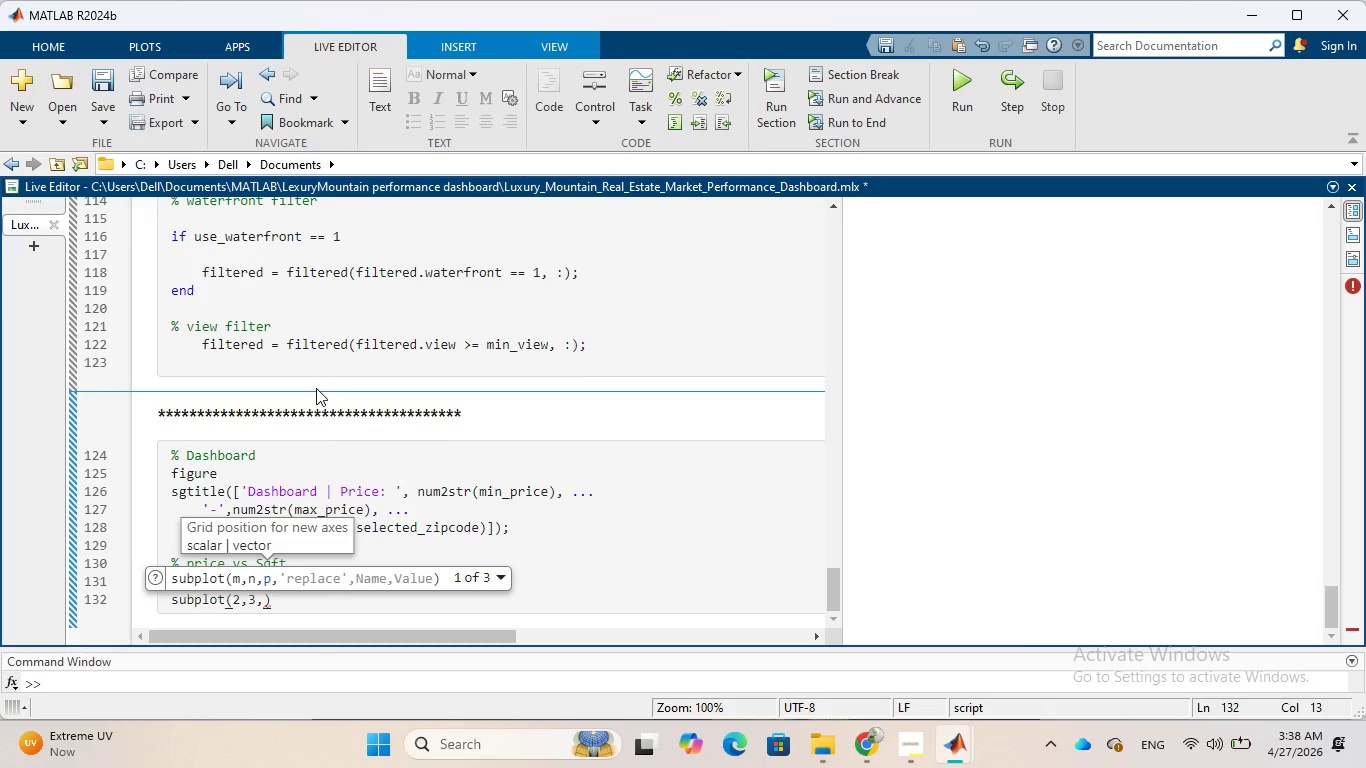 
key(1)
 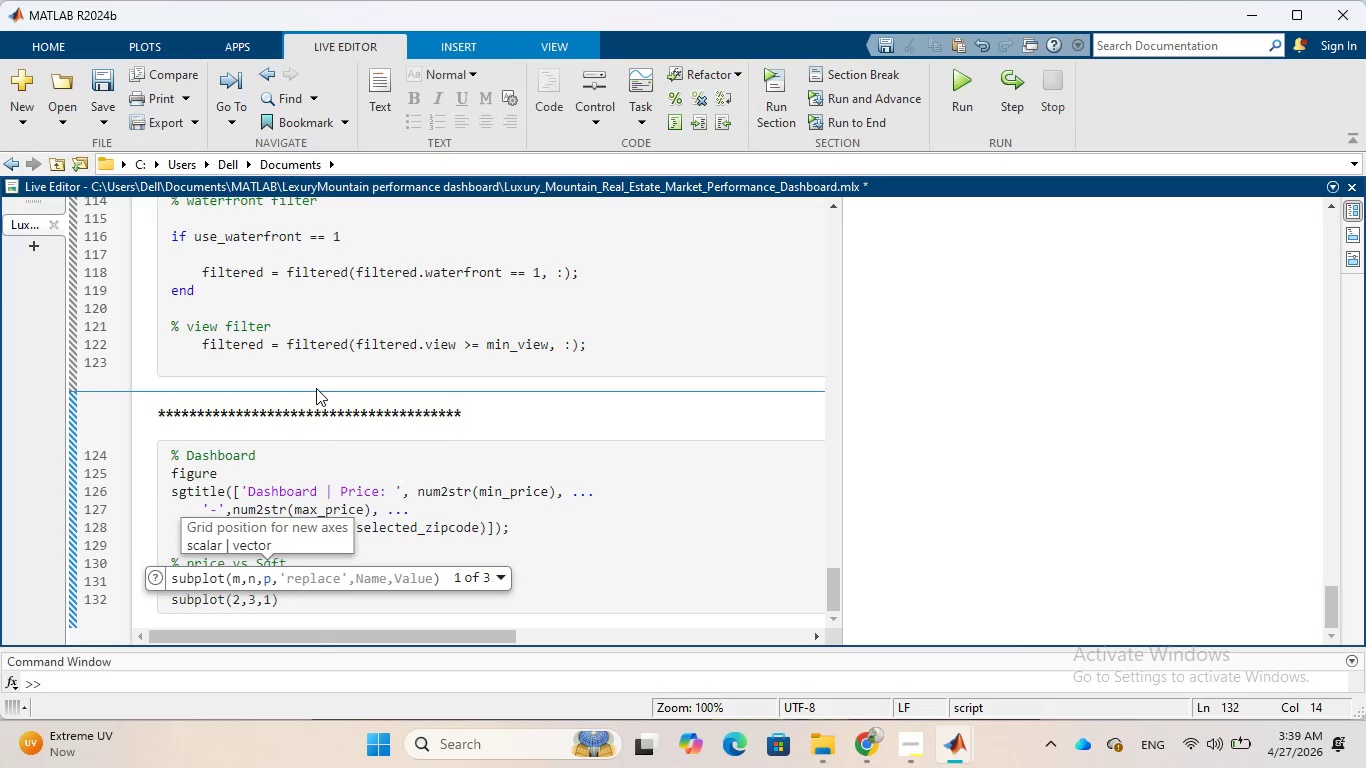 
key(ArrowRight)
 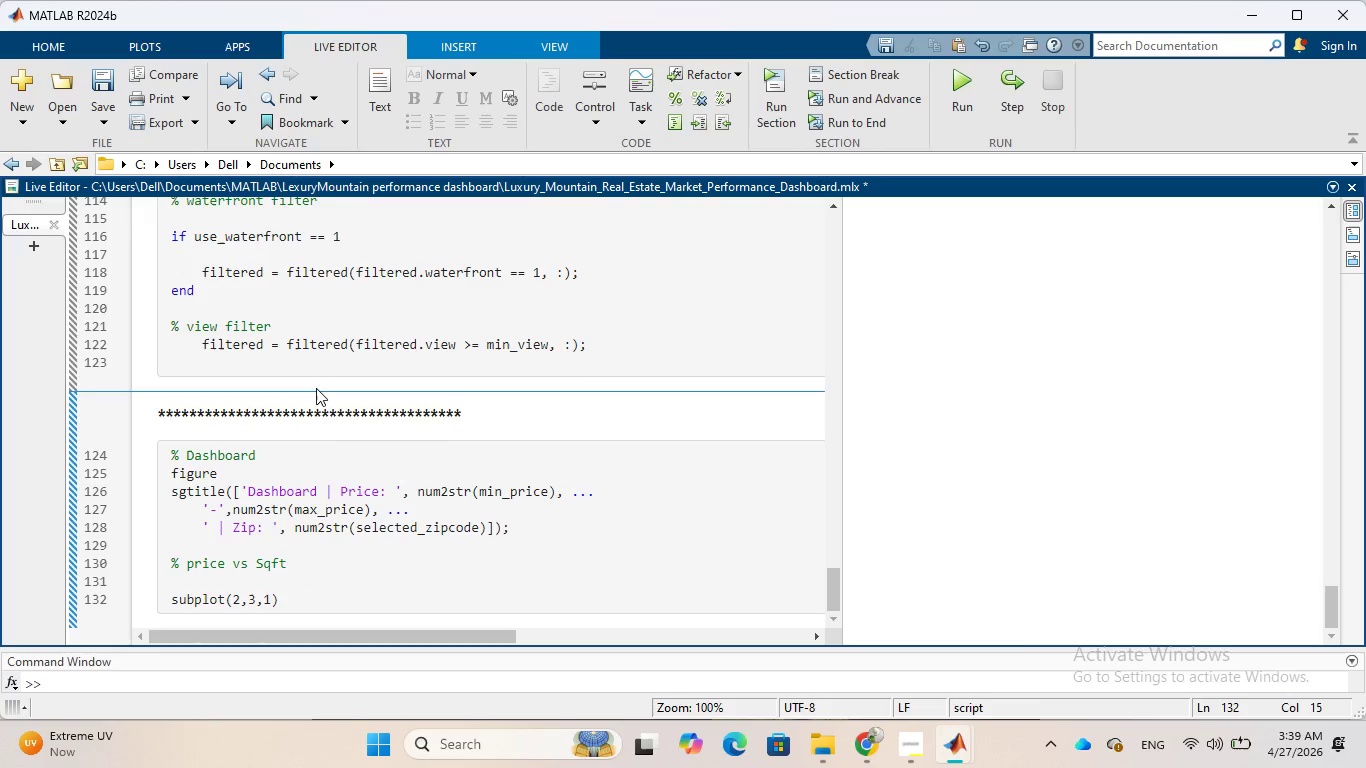 
key(Enter)
 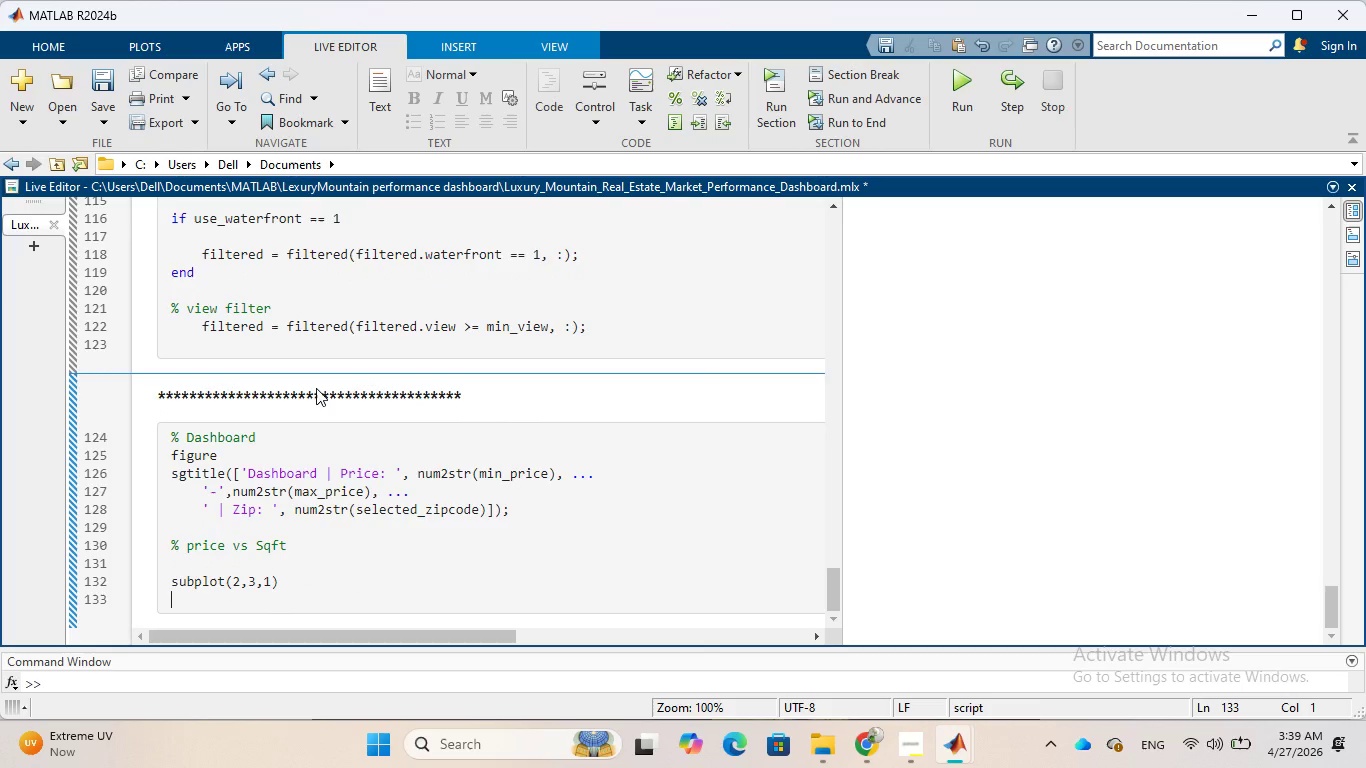 
type(scatter)
 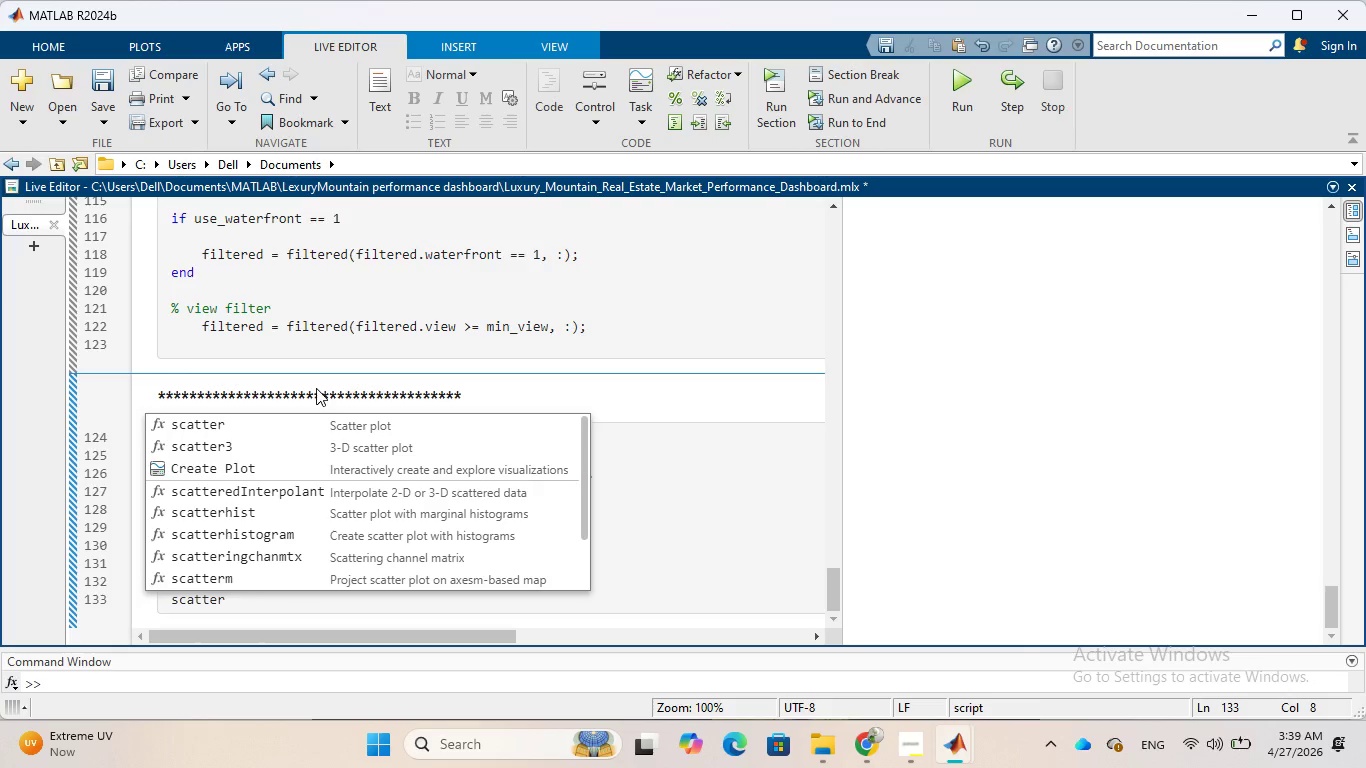 
type((filtered)
 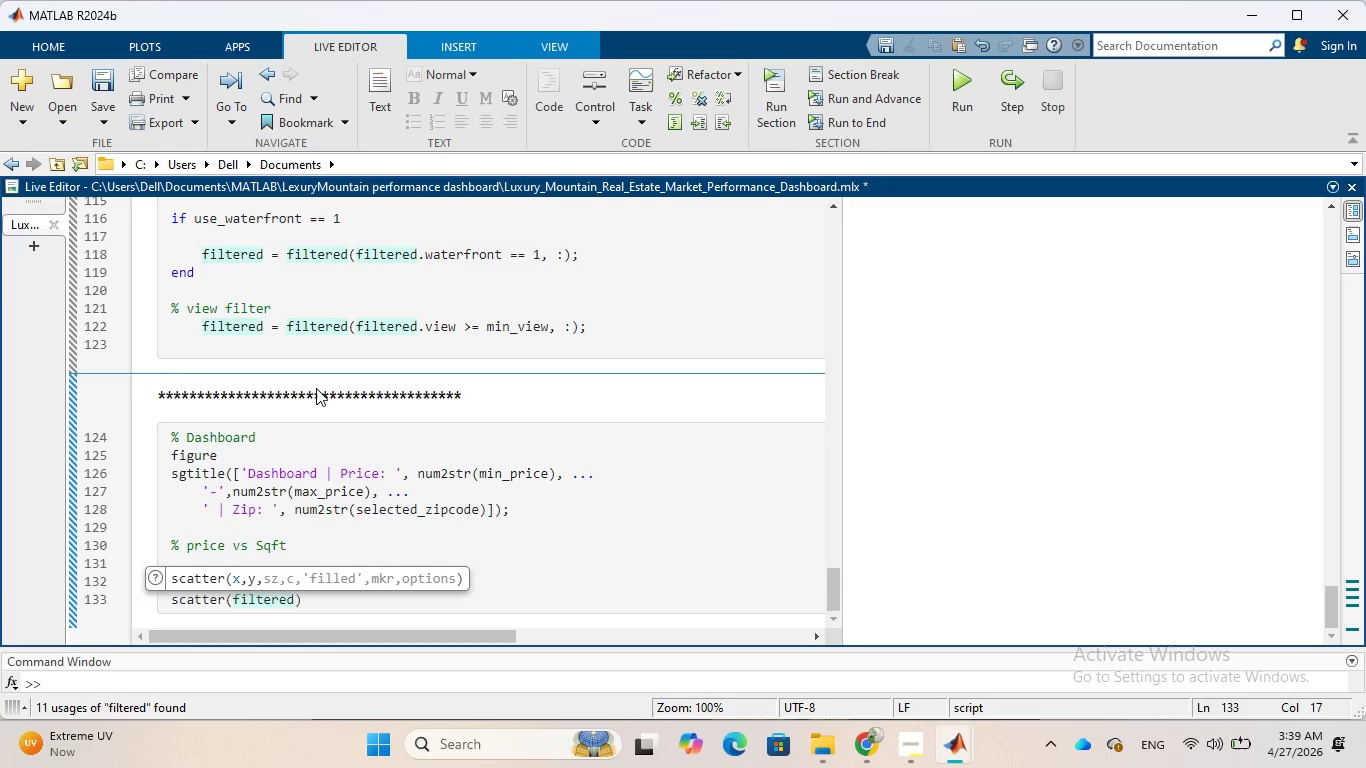 
type(.sqft)
 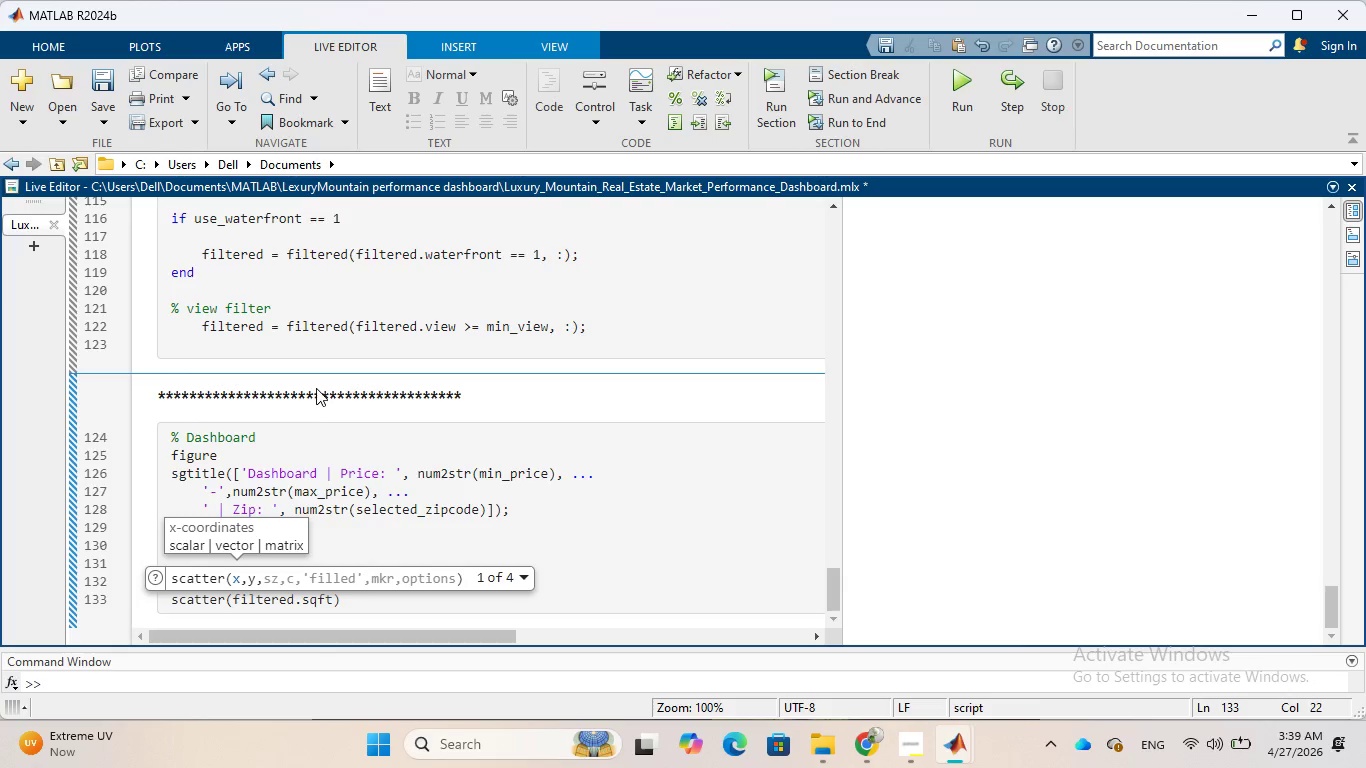 
wait(40.2)
 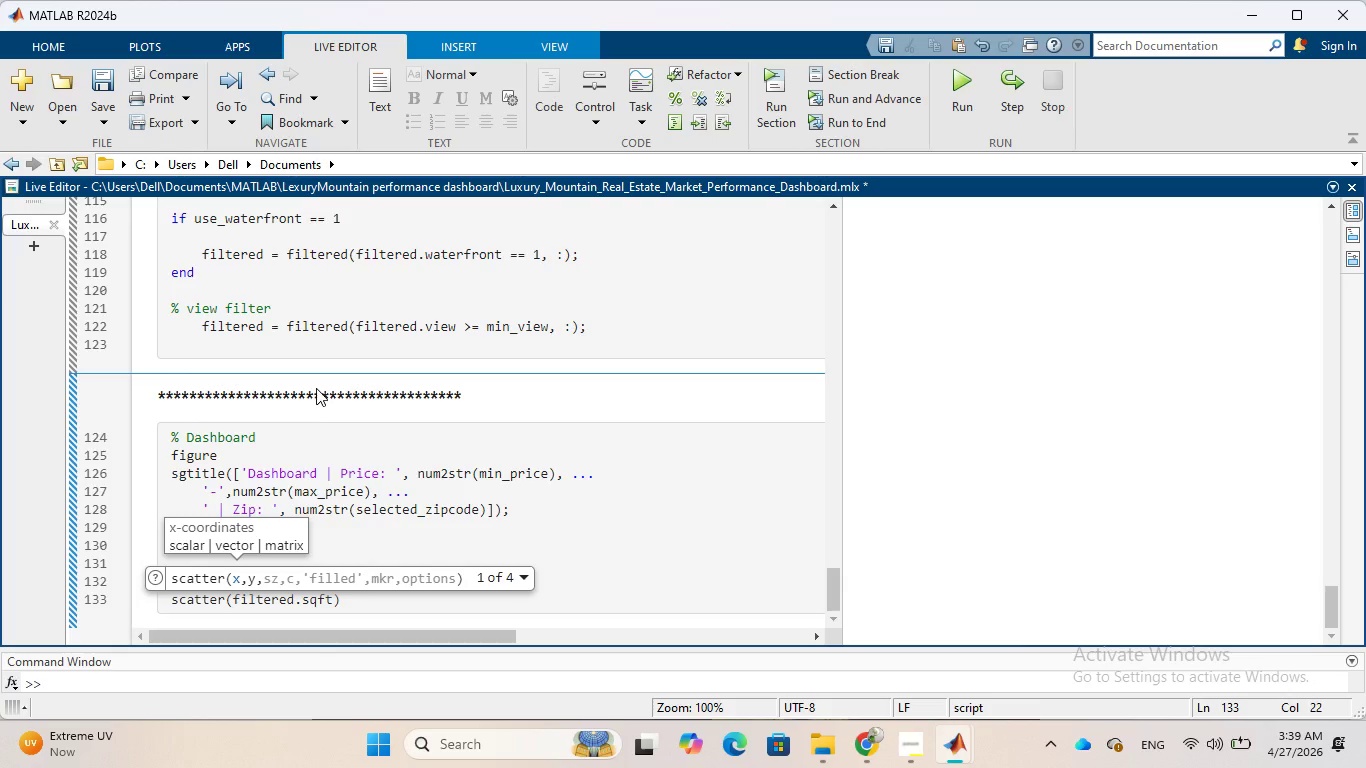 
key(Shift+Minus)
 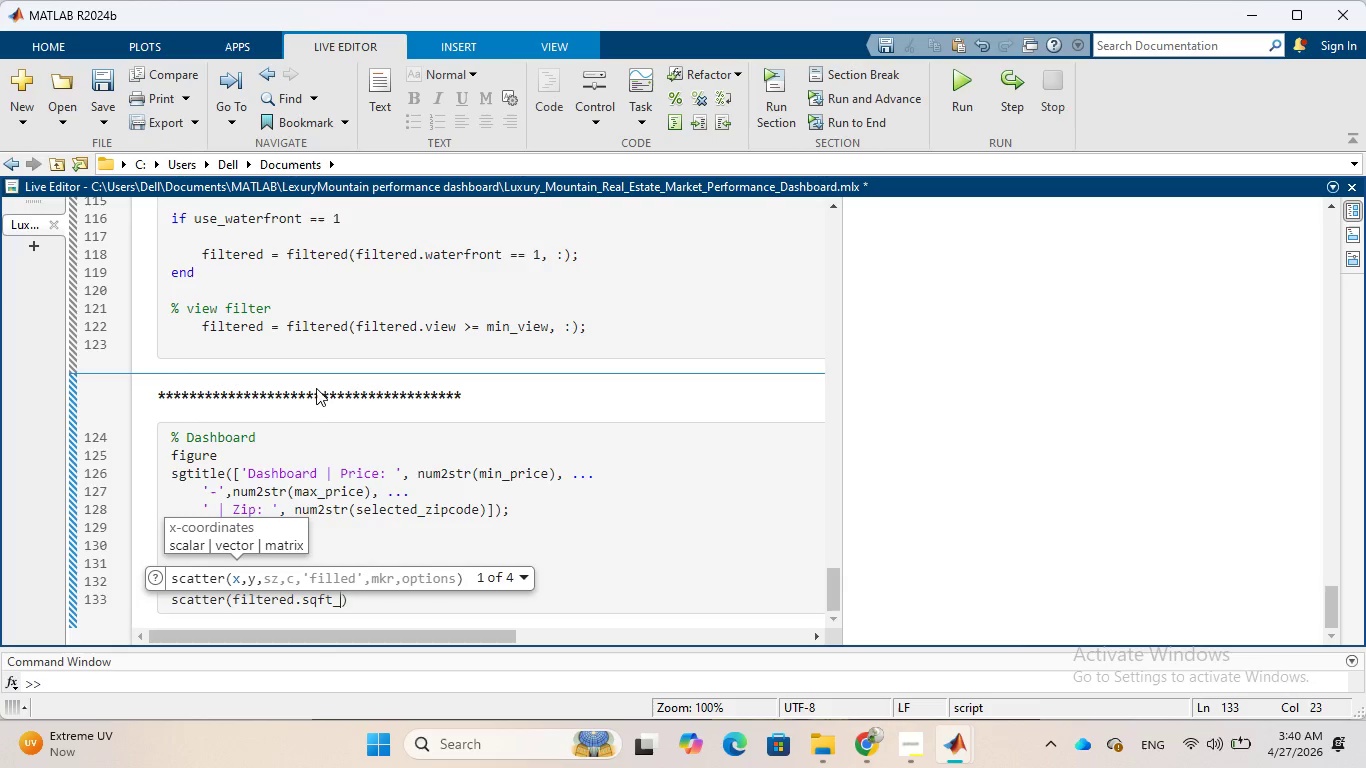 
wait(11.47)
 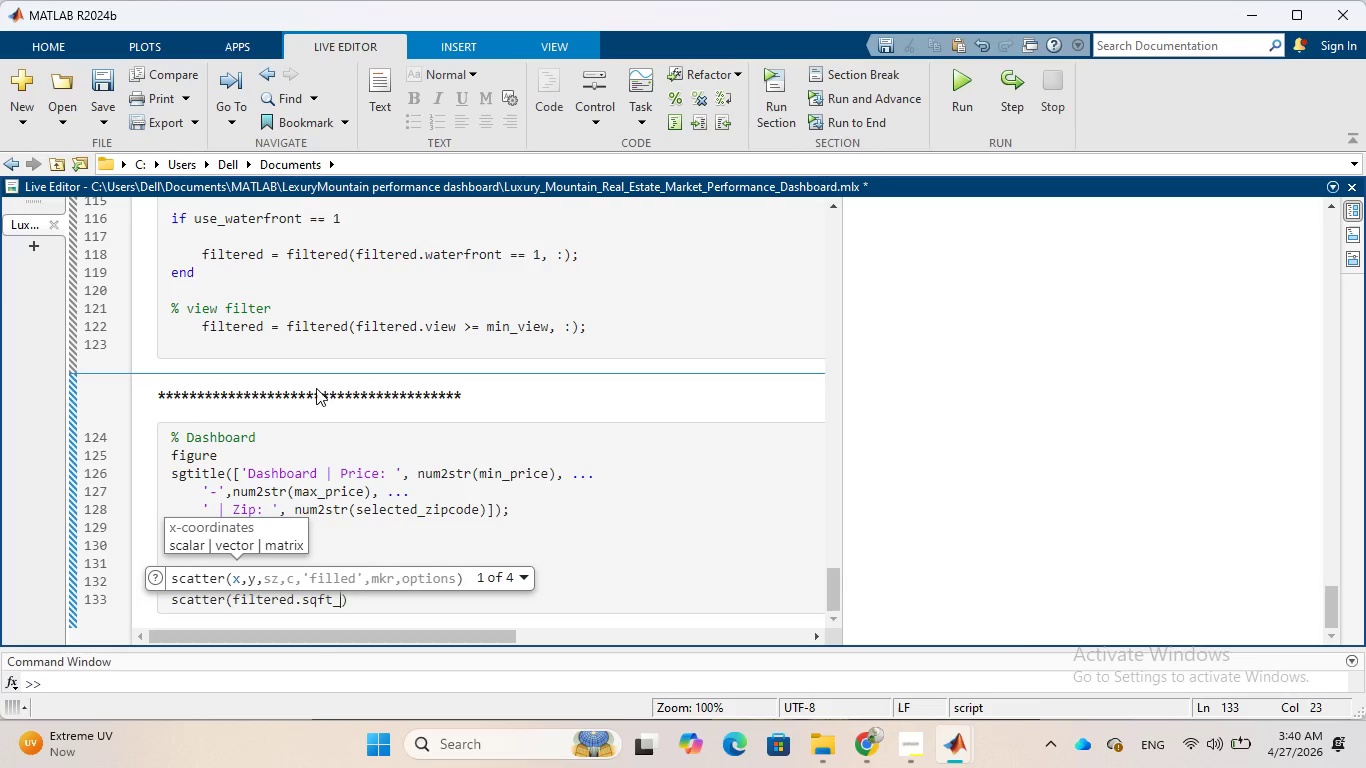 
key(L)
 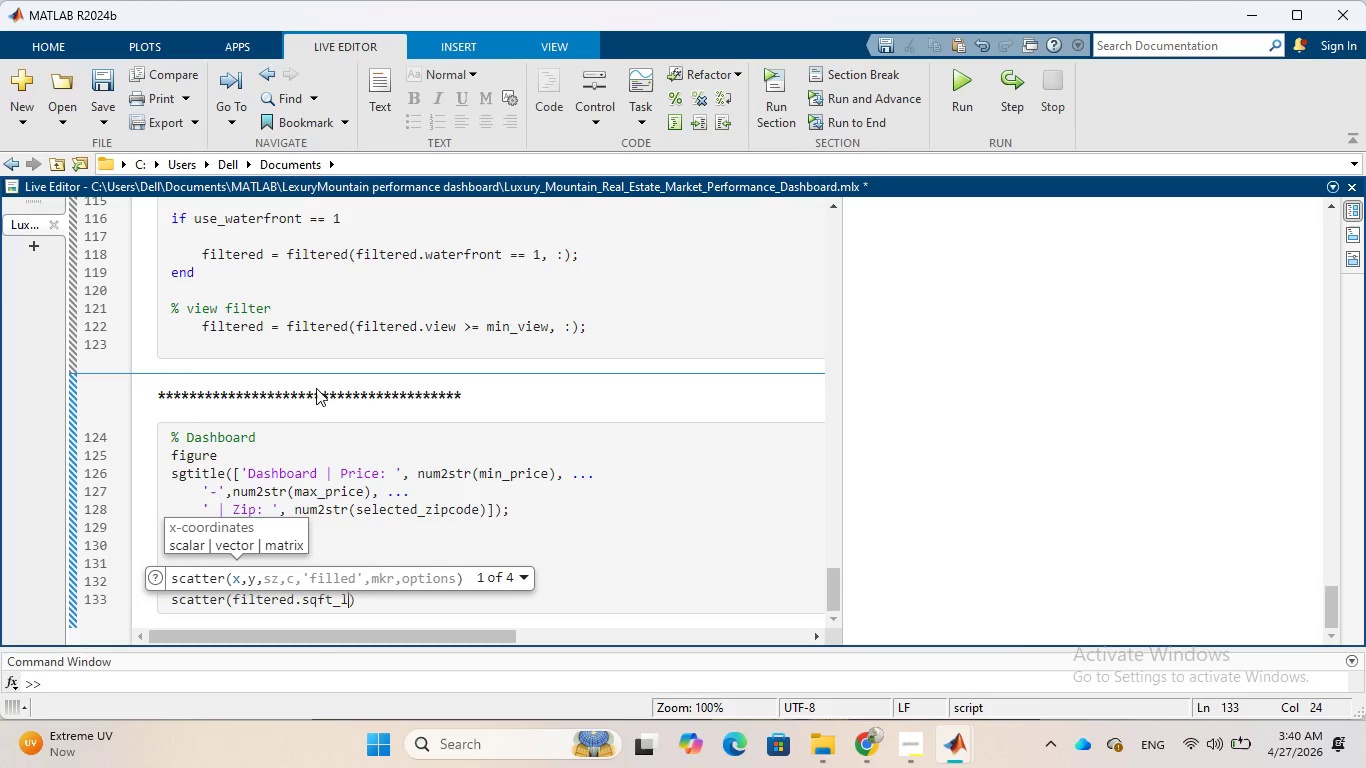 
key(Backspace)
 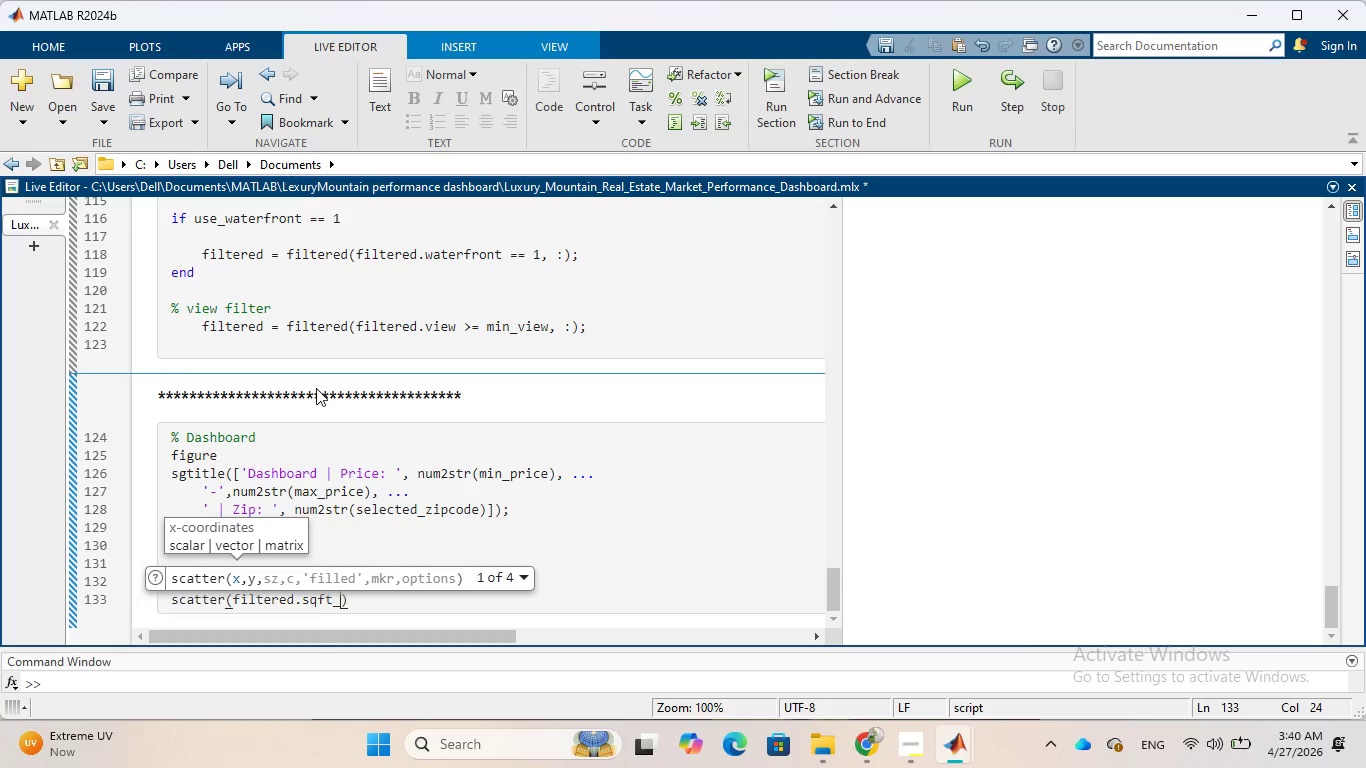 
key(Backspace)
 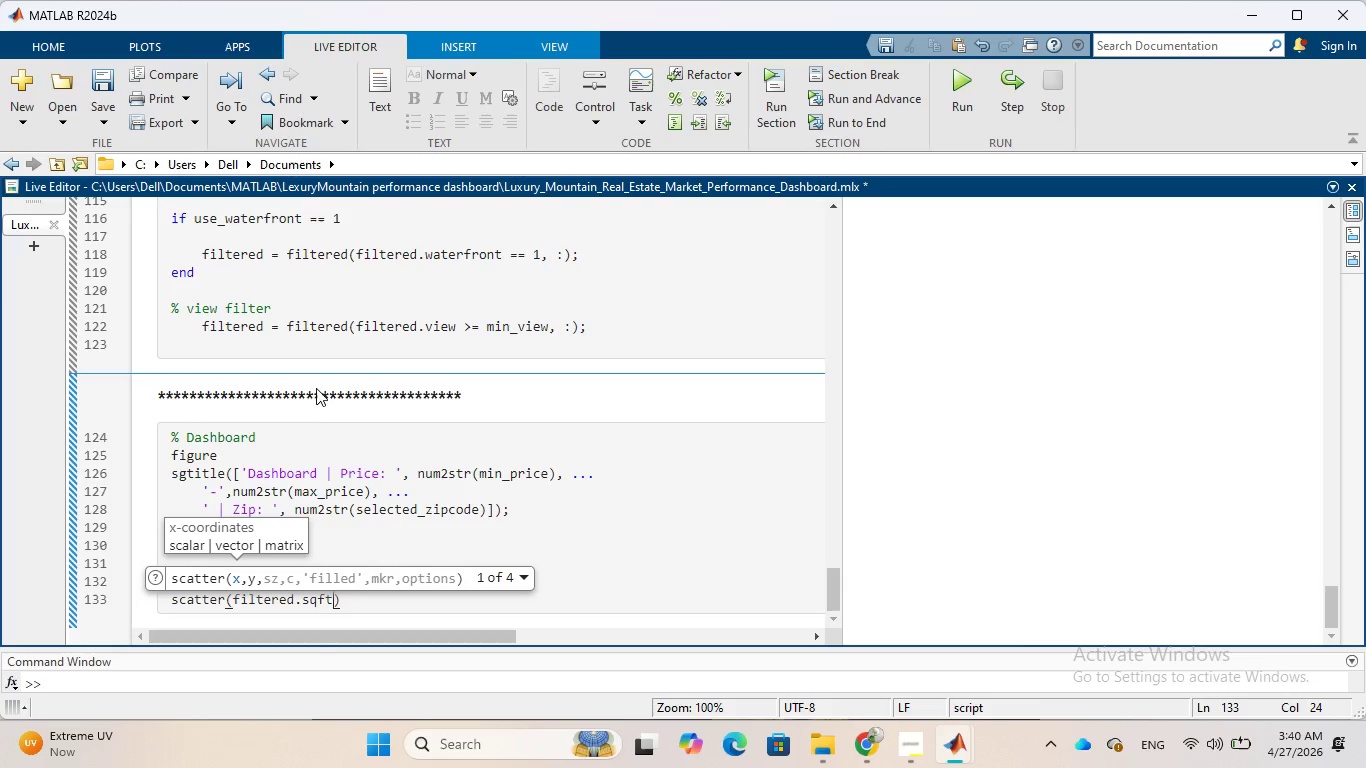 
key(Backspace)
 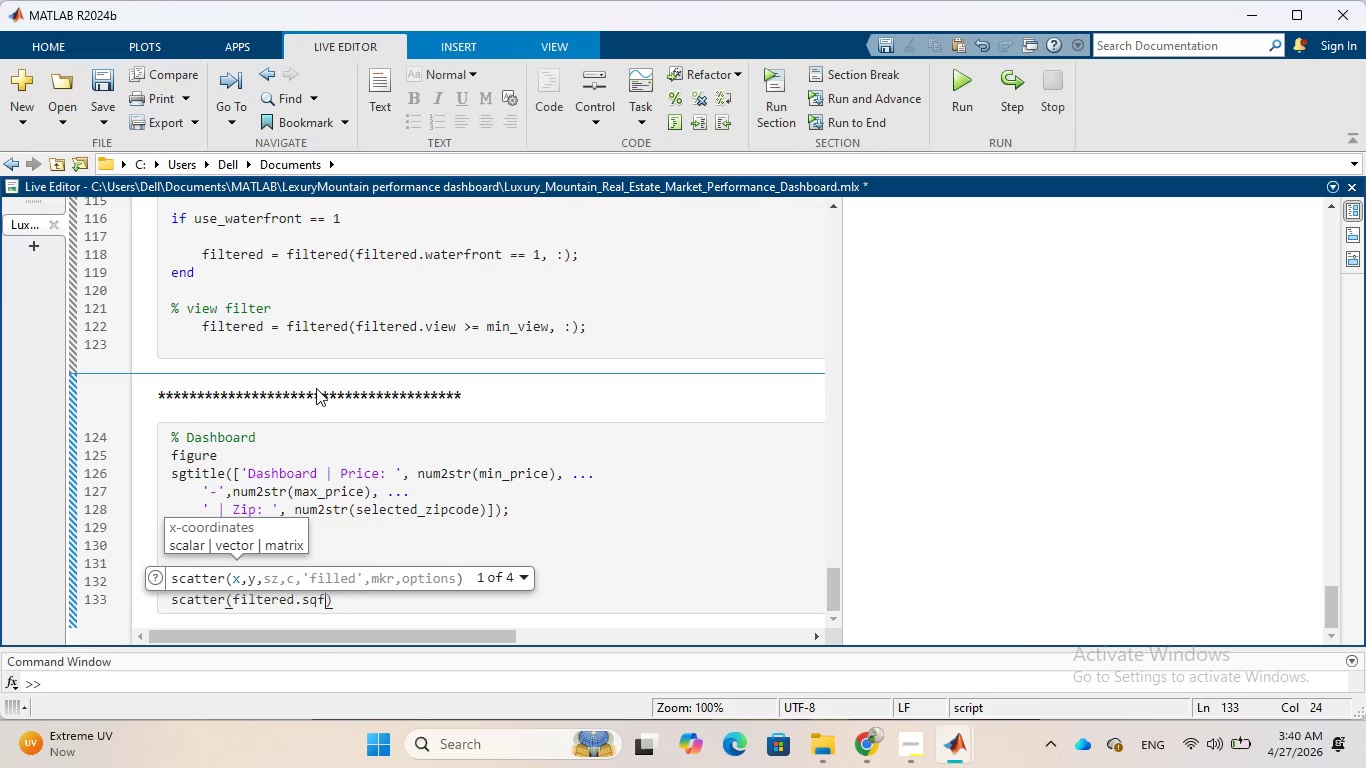 
key(Backspace)
 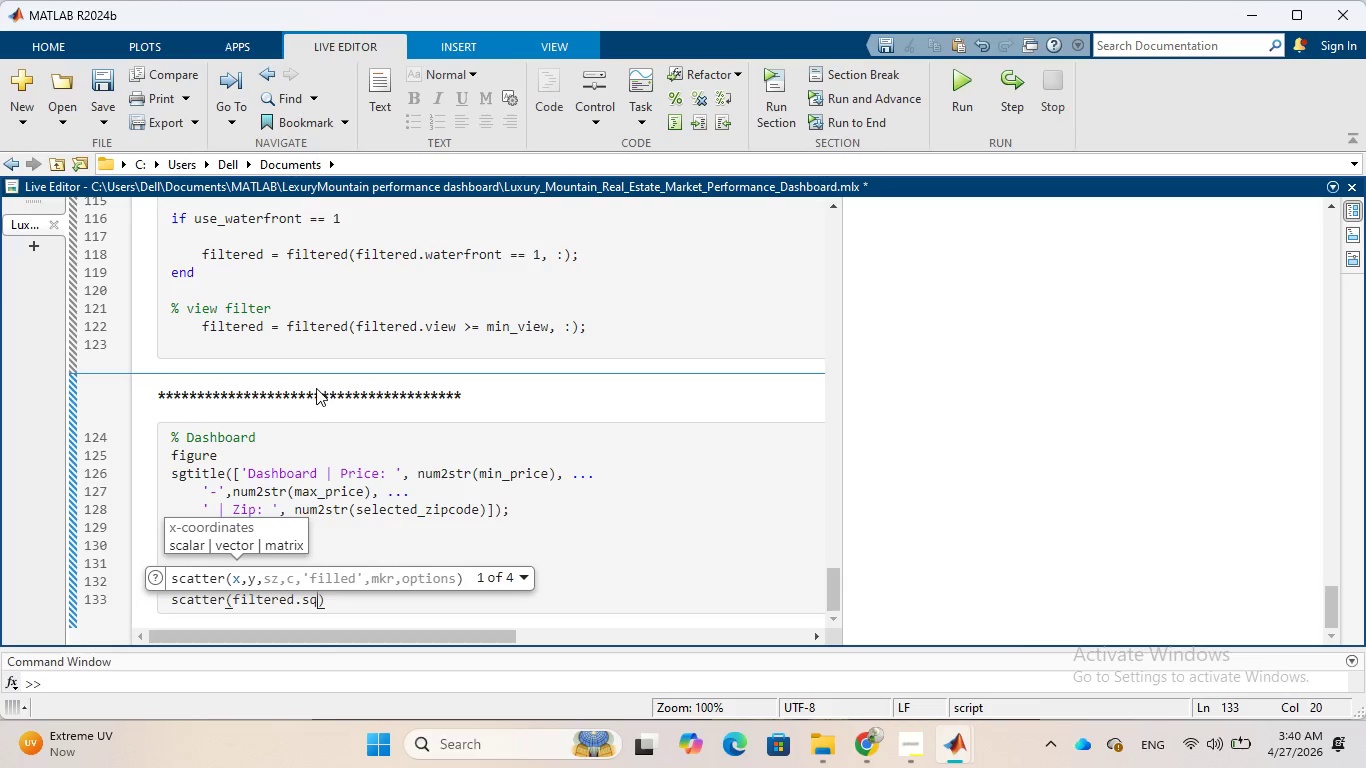 
key(Backspace)
 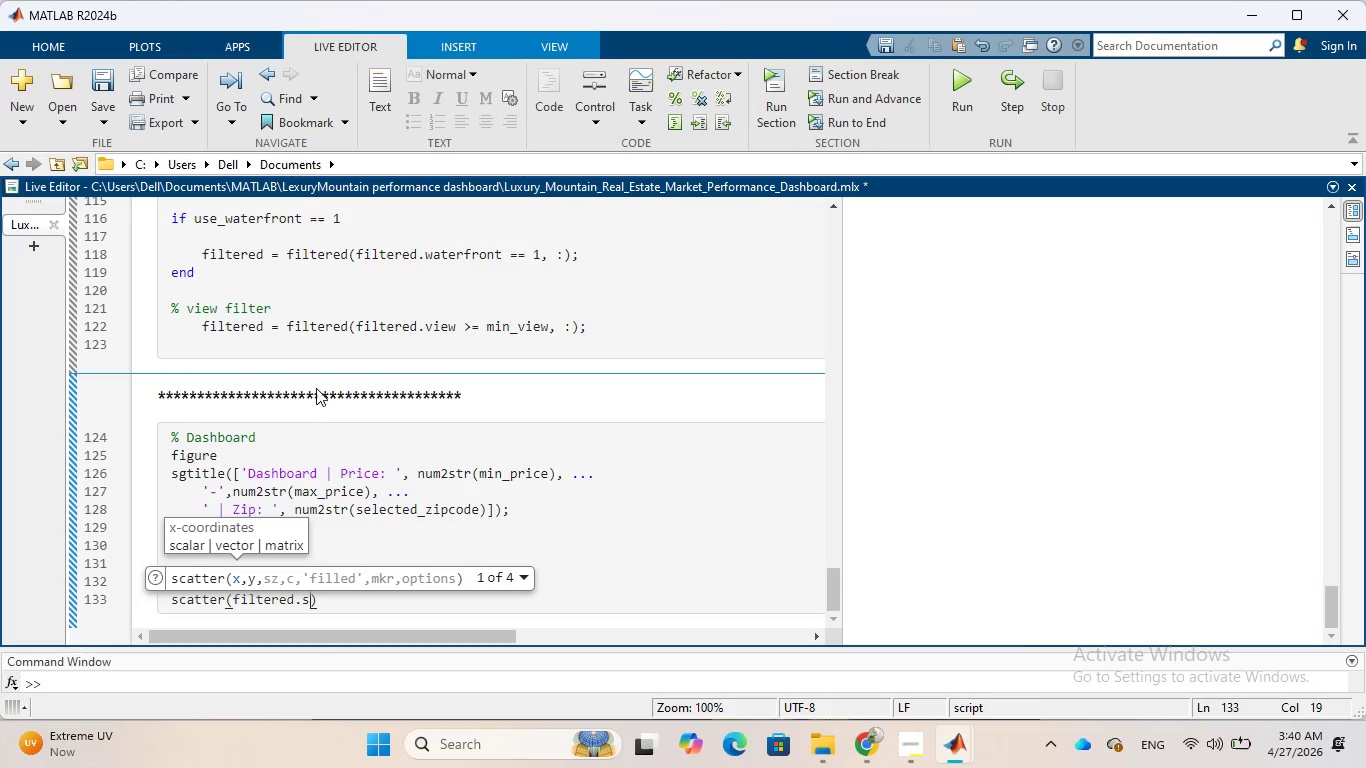 
key(Backspace)
 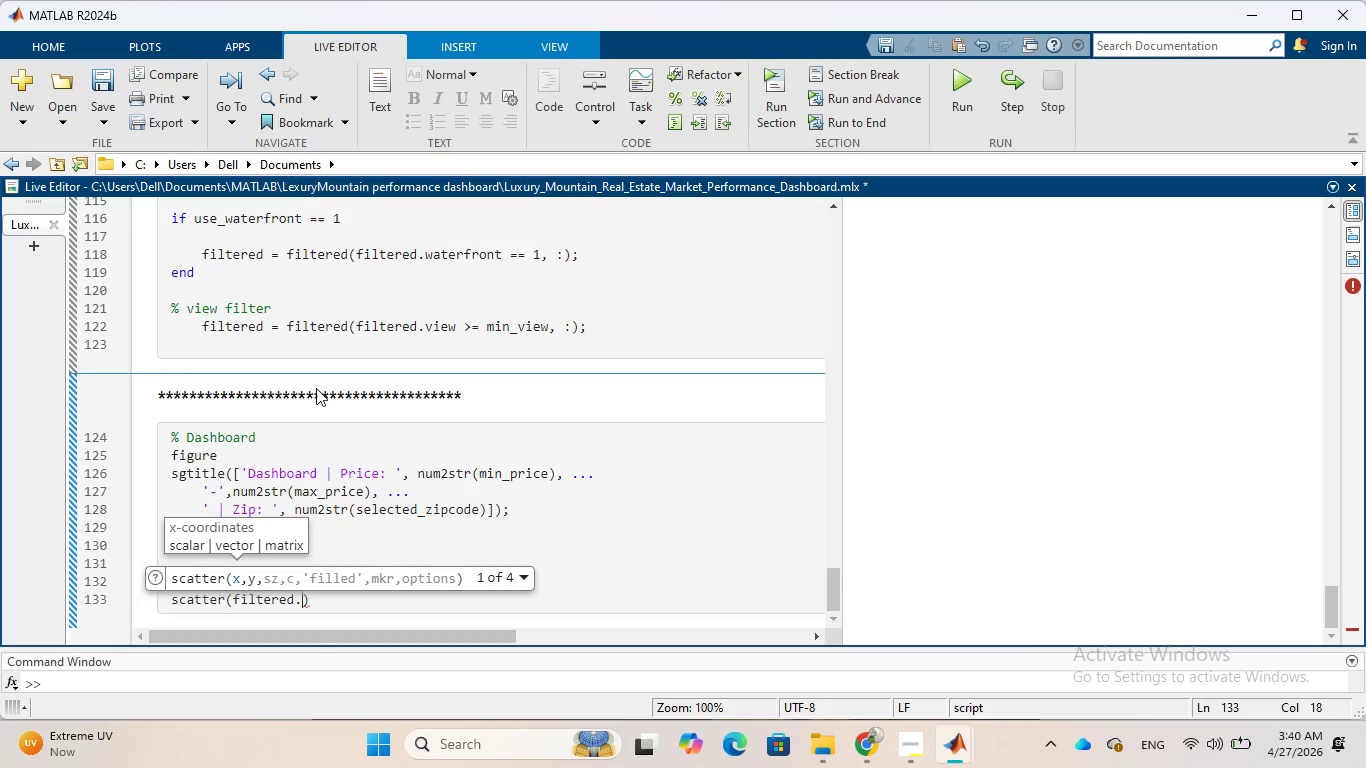 
wait(6.45)
 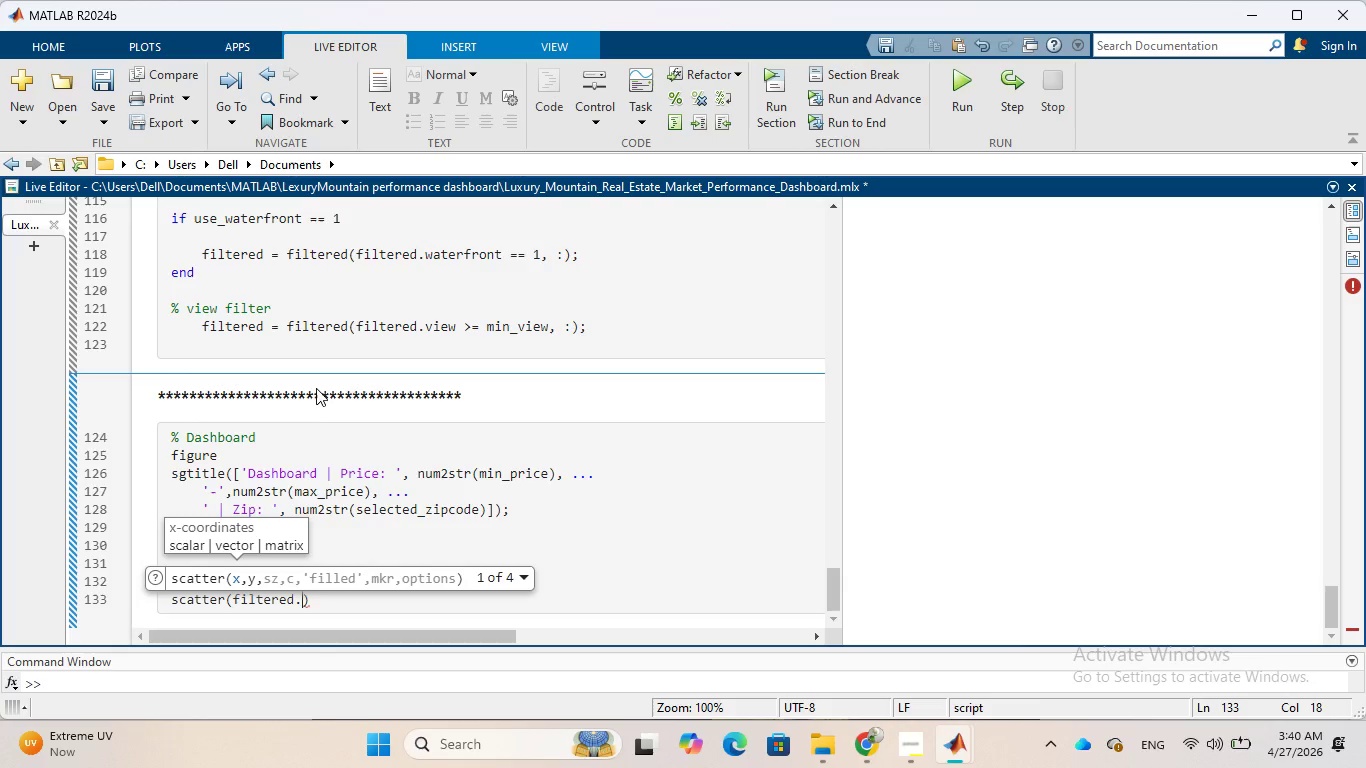 
type(sqft)
 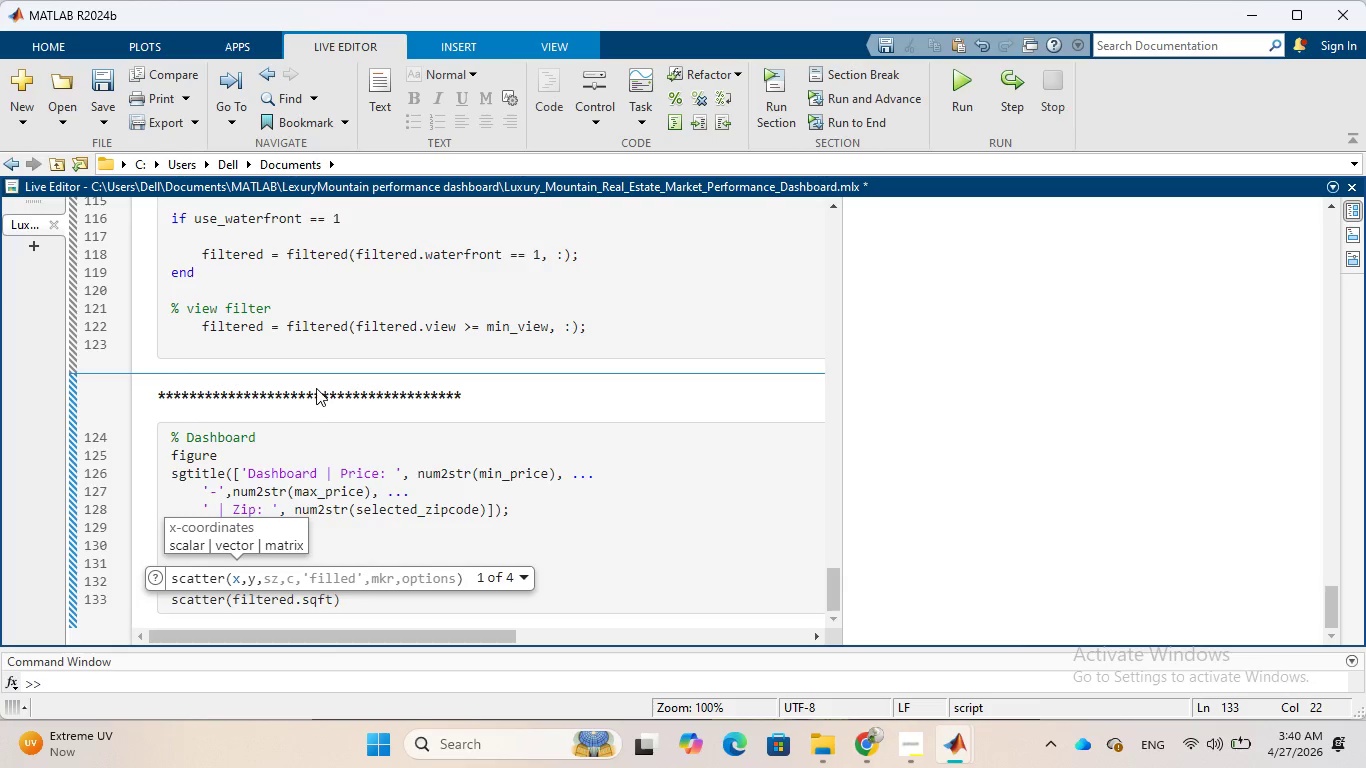 
type(_living)
 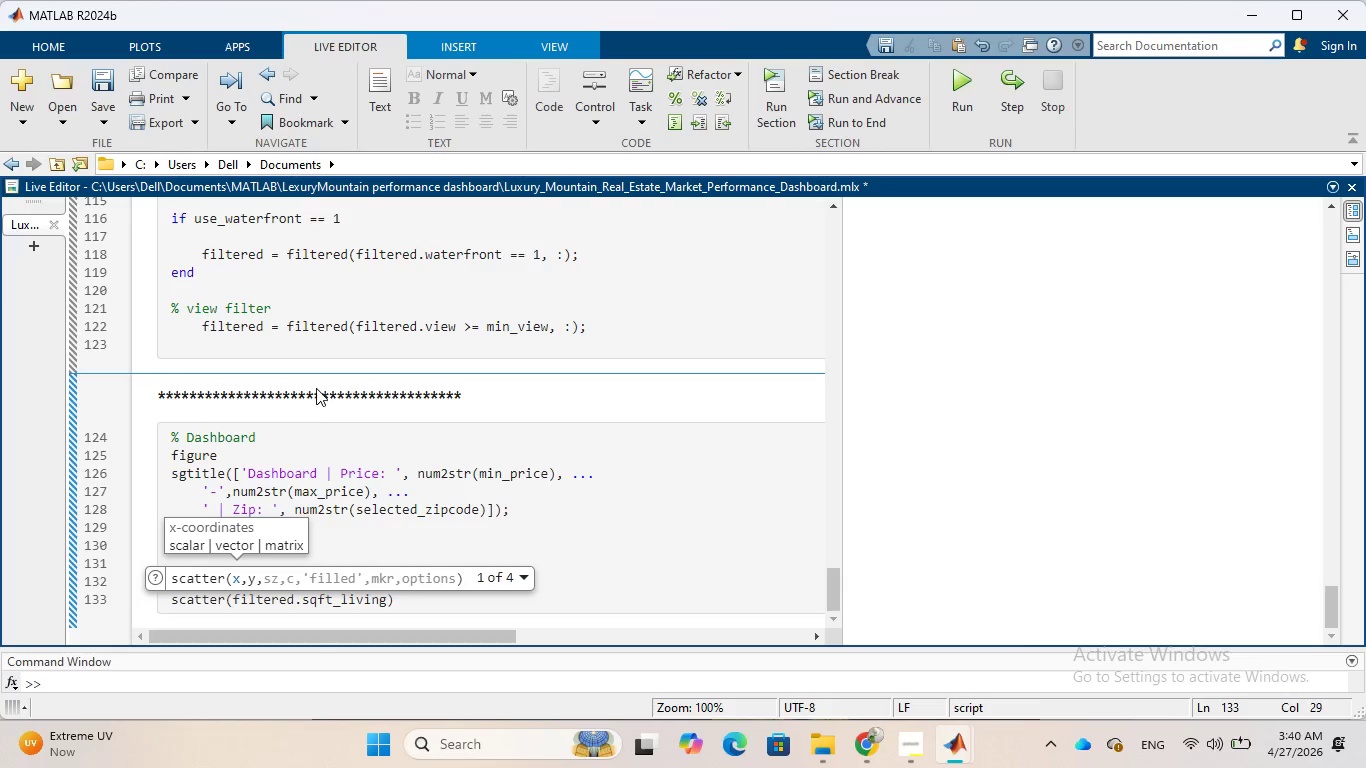 
key(Comma)
 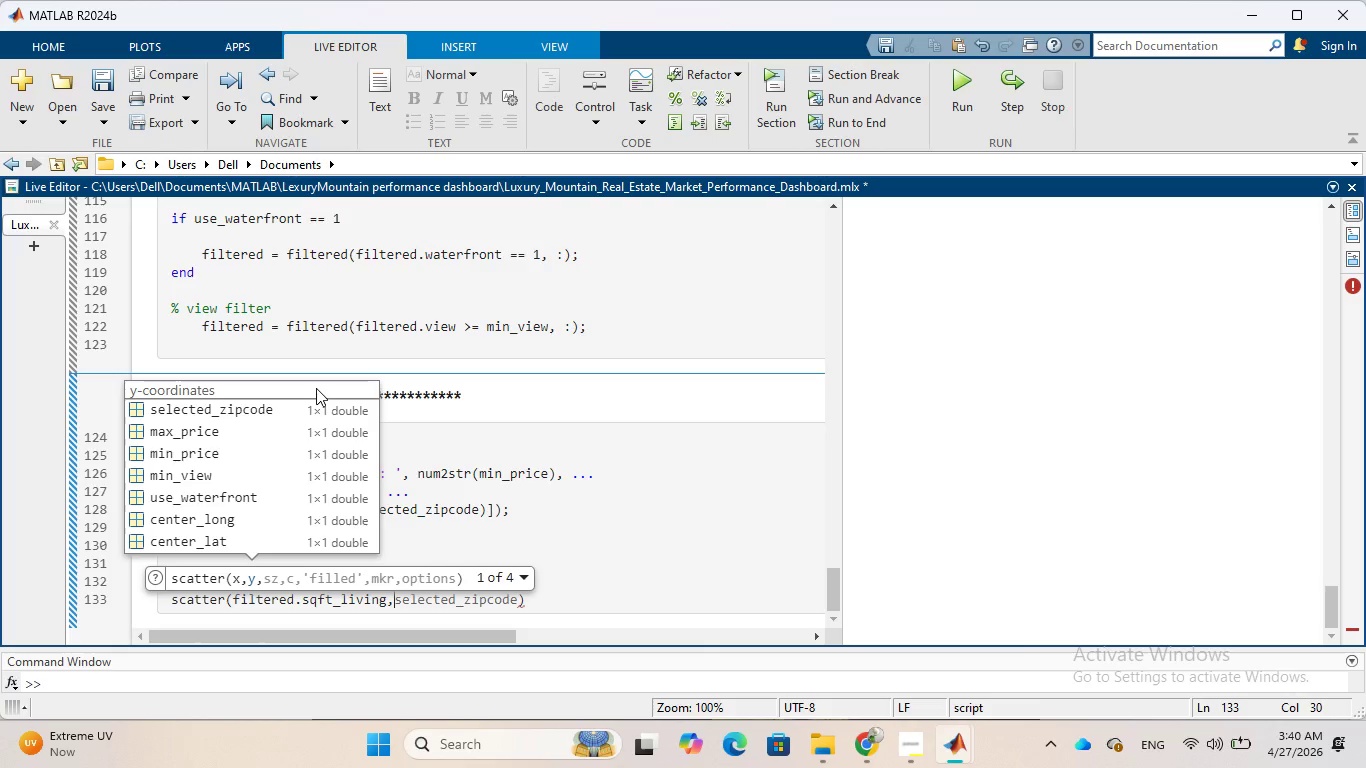 
type( filtered.prie, 10)
 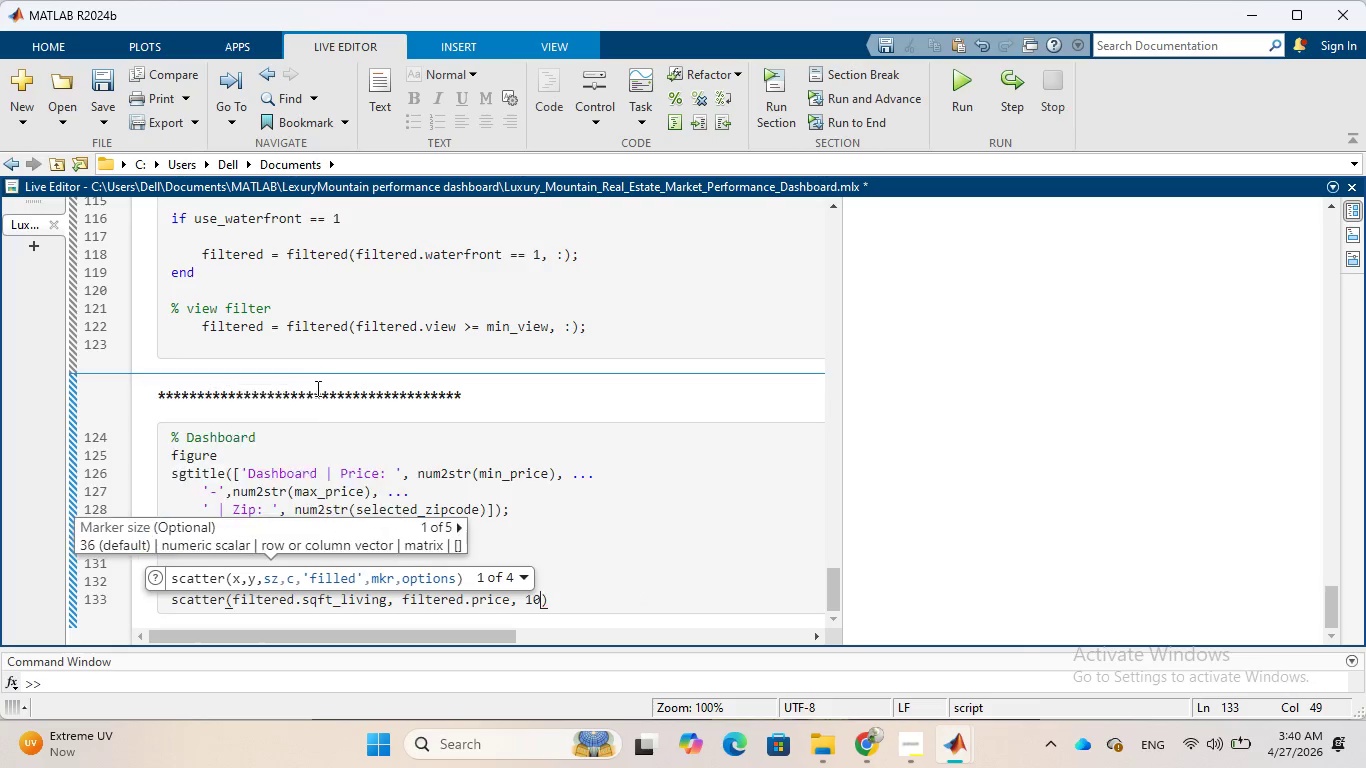 
hold_key(key=C, duration=0.33)
 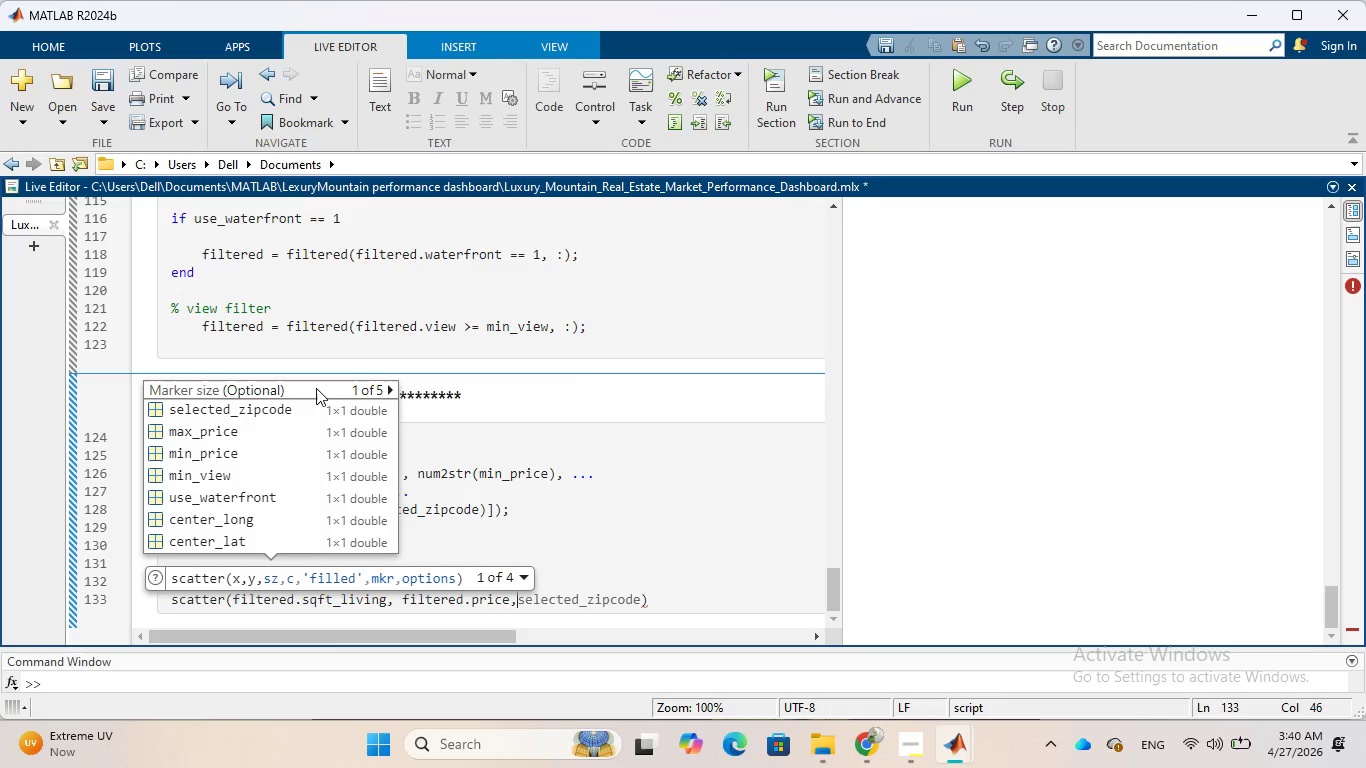 
type(, 'filled)
 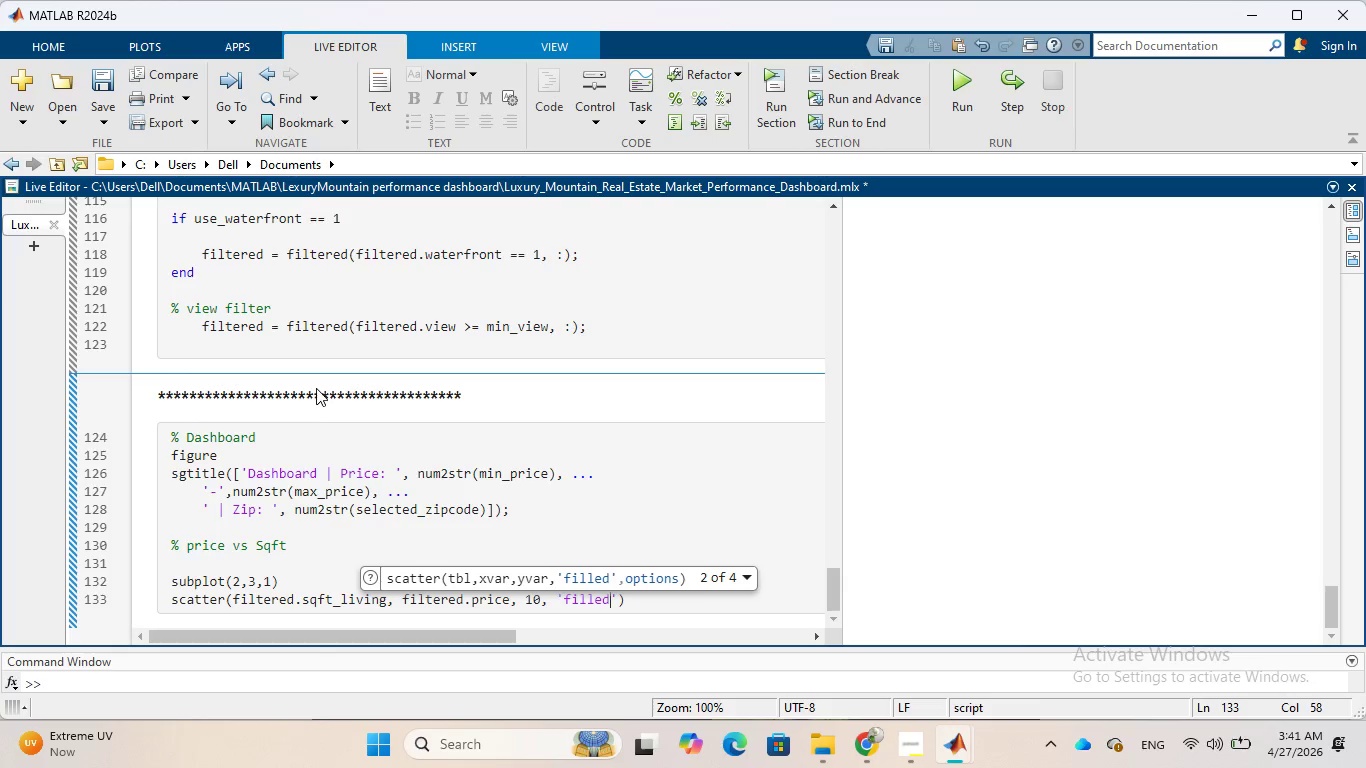 
wait(8.56)
 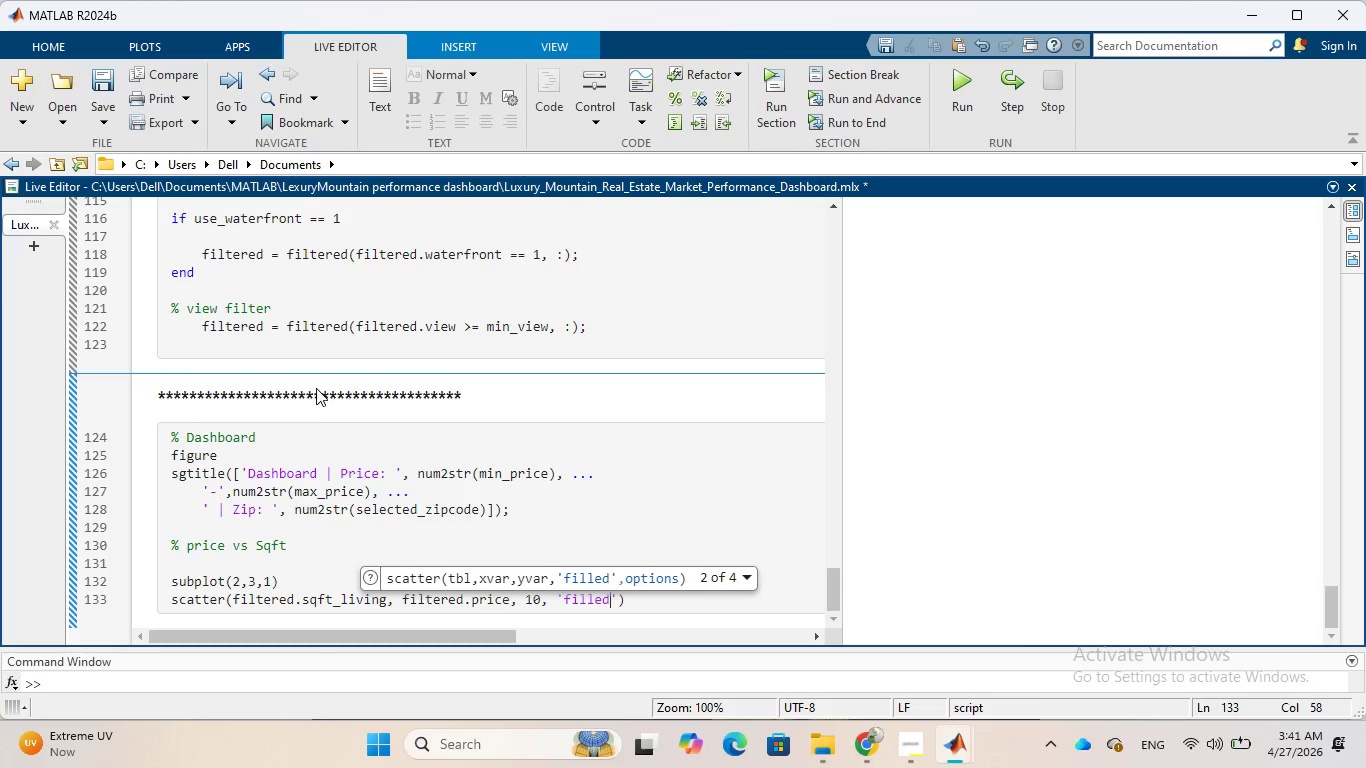 
key(ArrowRight)
 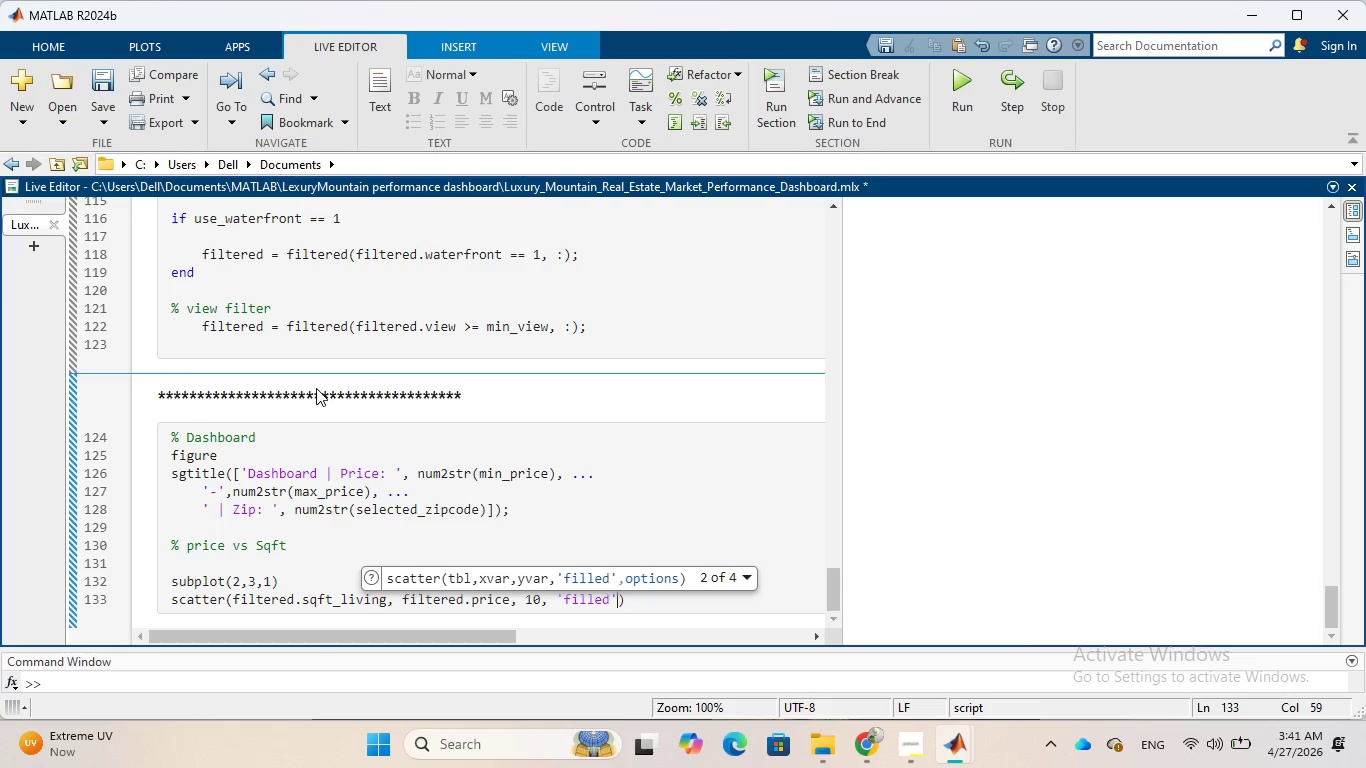 
key(ArrowRight)
 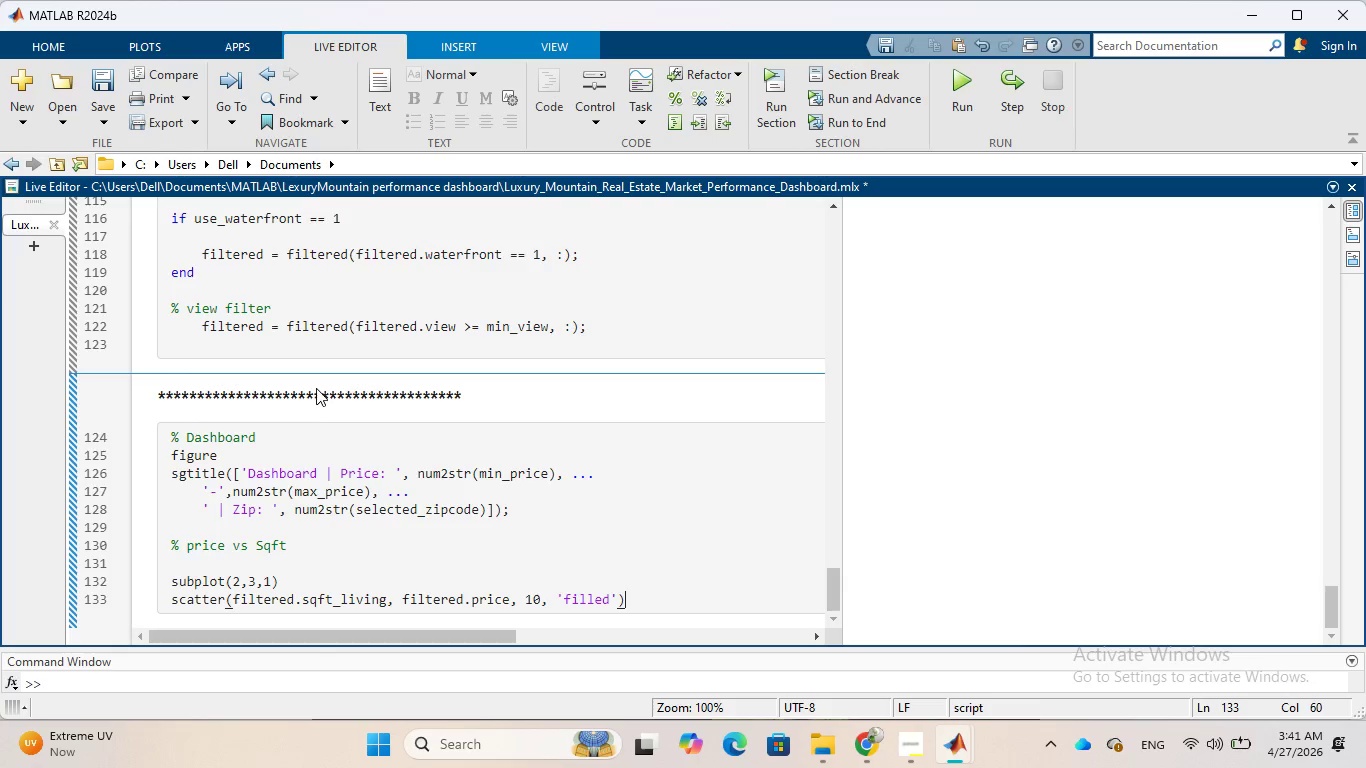 
key(Enter)
 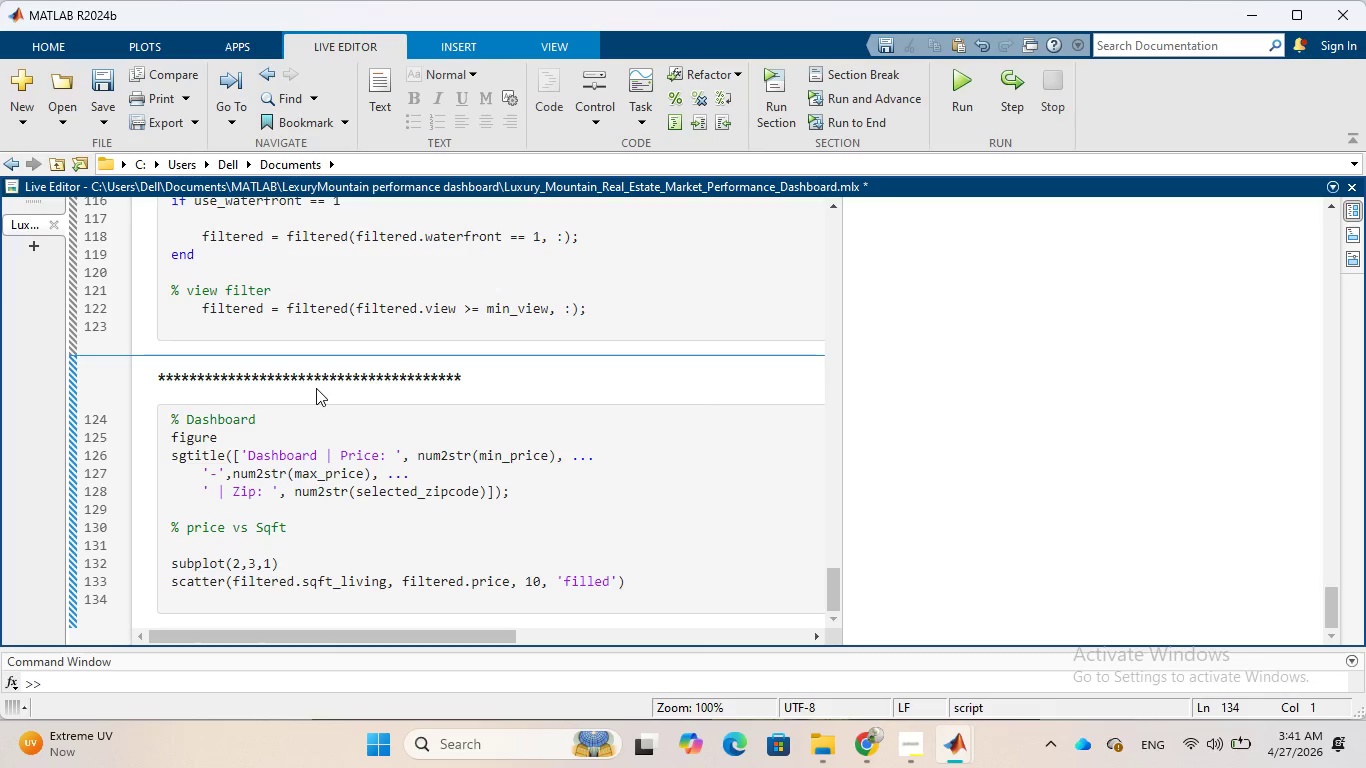 
type(title)
 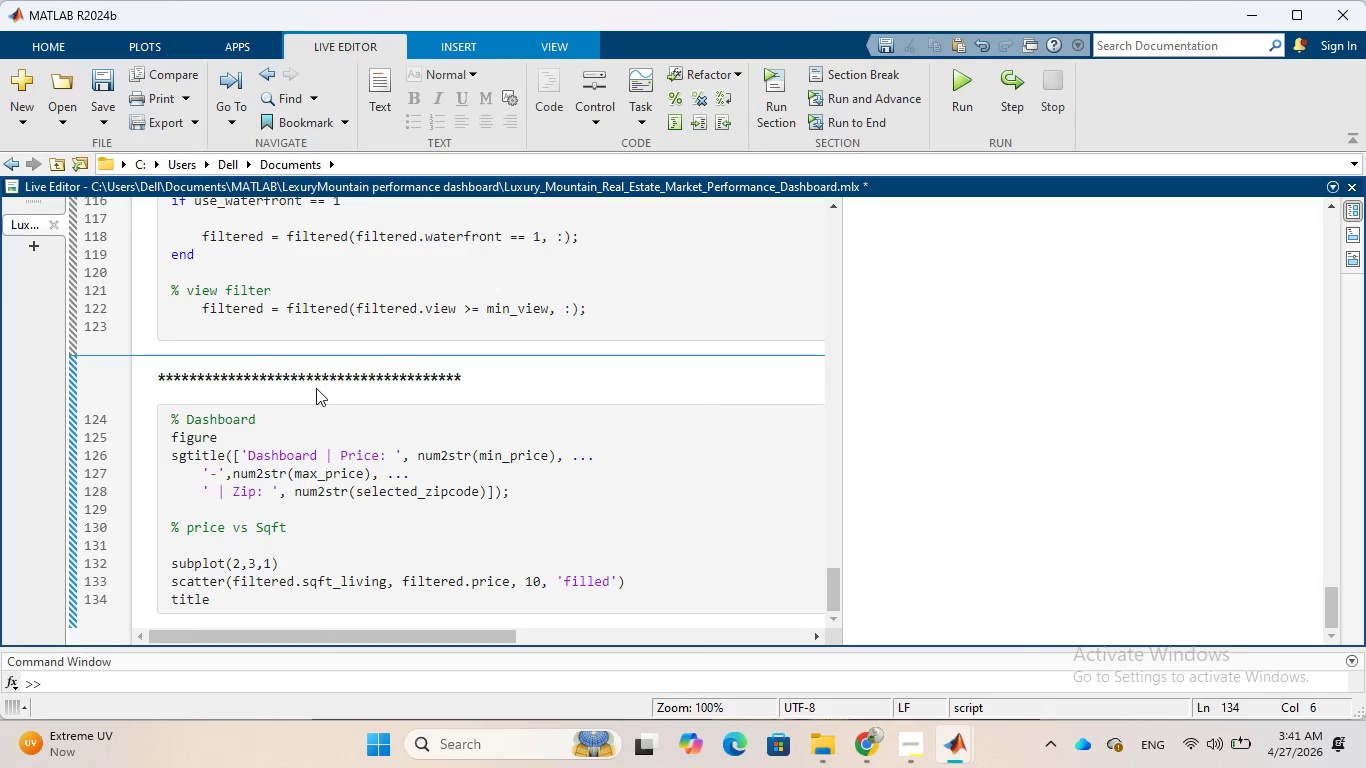 
type(('Price vs Sqft)
 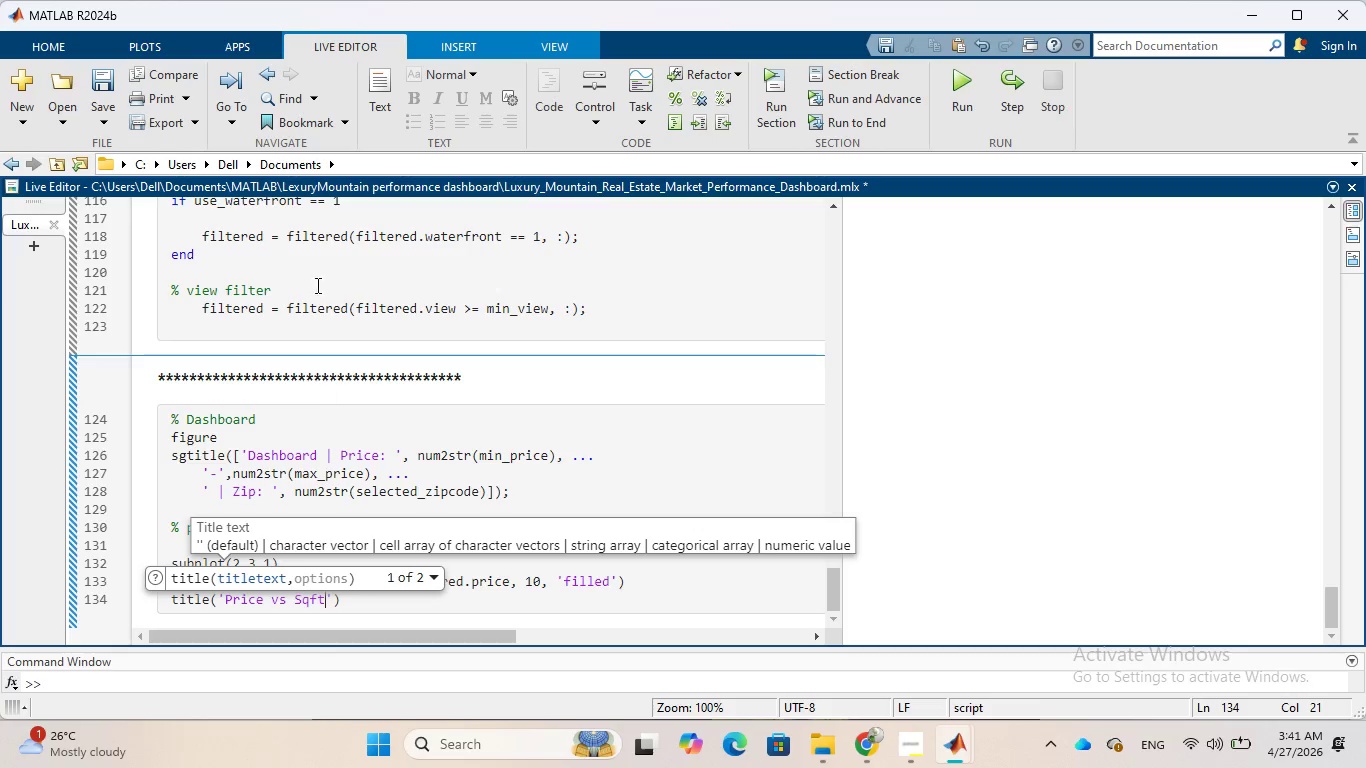 
scroll: coordinate [496, 341], scroll_direction: up, amount: 7.0
 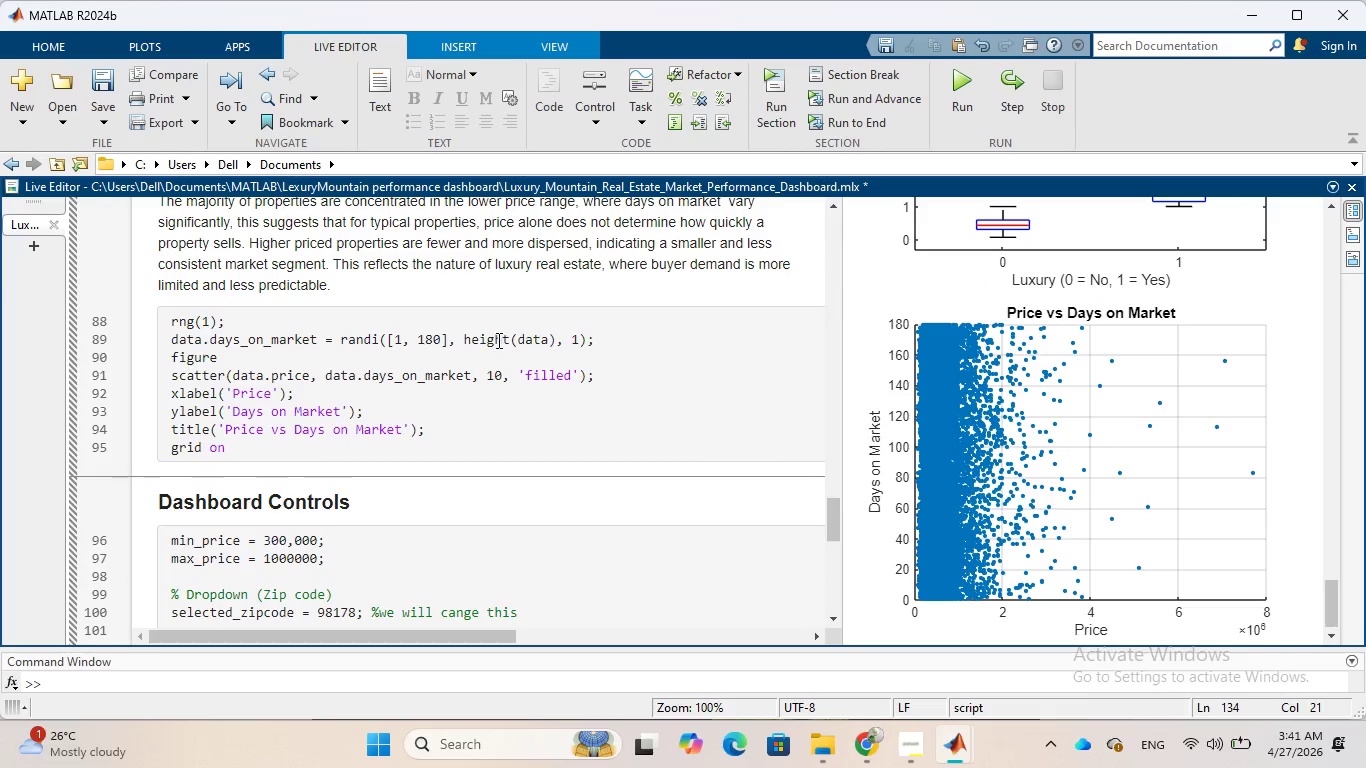 
scroll: coordinate [497, 340], scroll_direction: down, amount: 4.0
 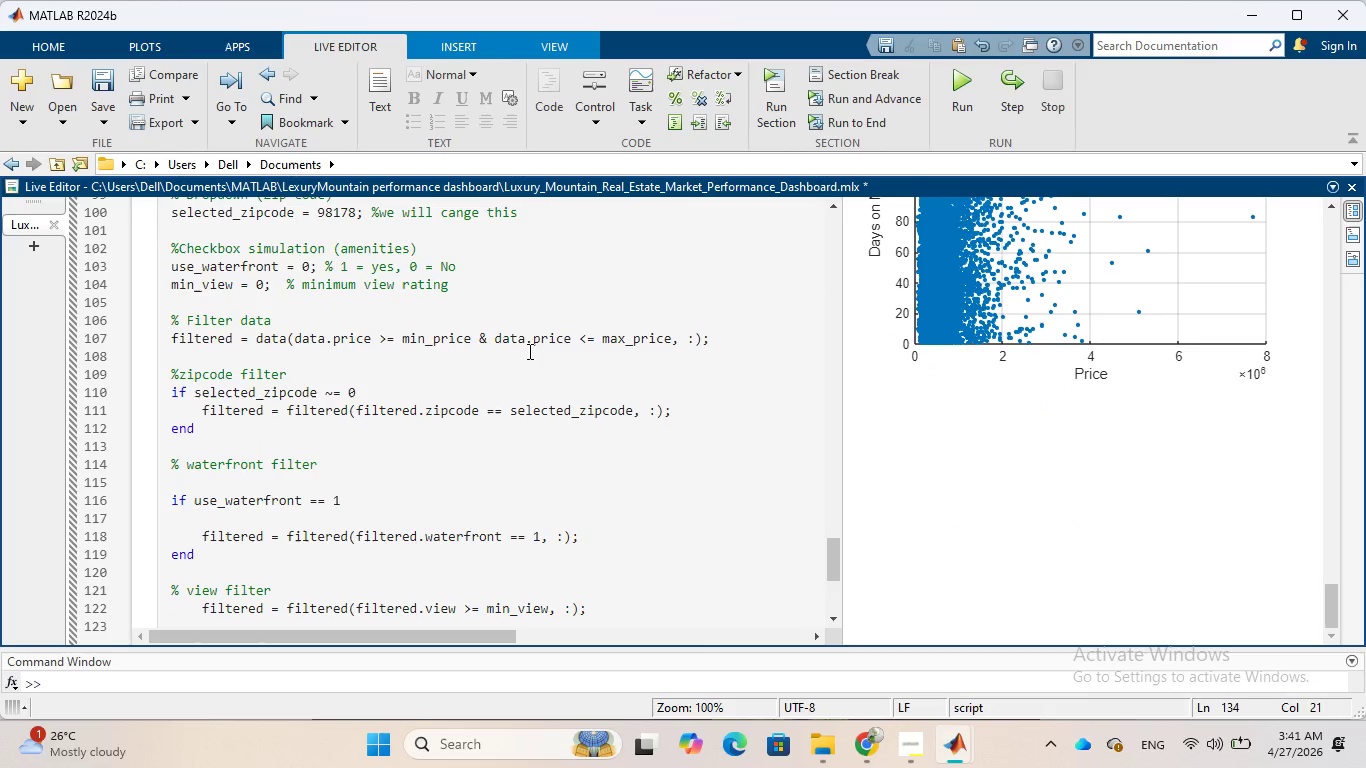 
left_click([546, 372])
 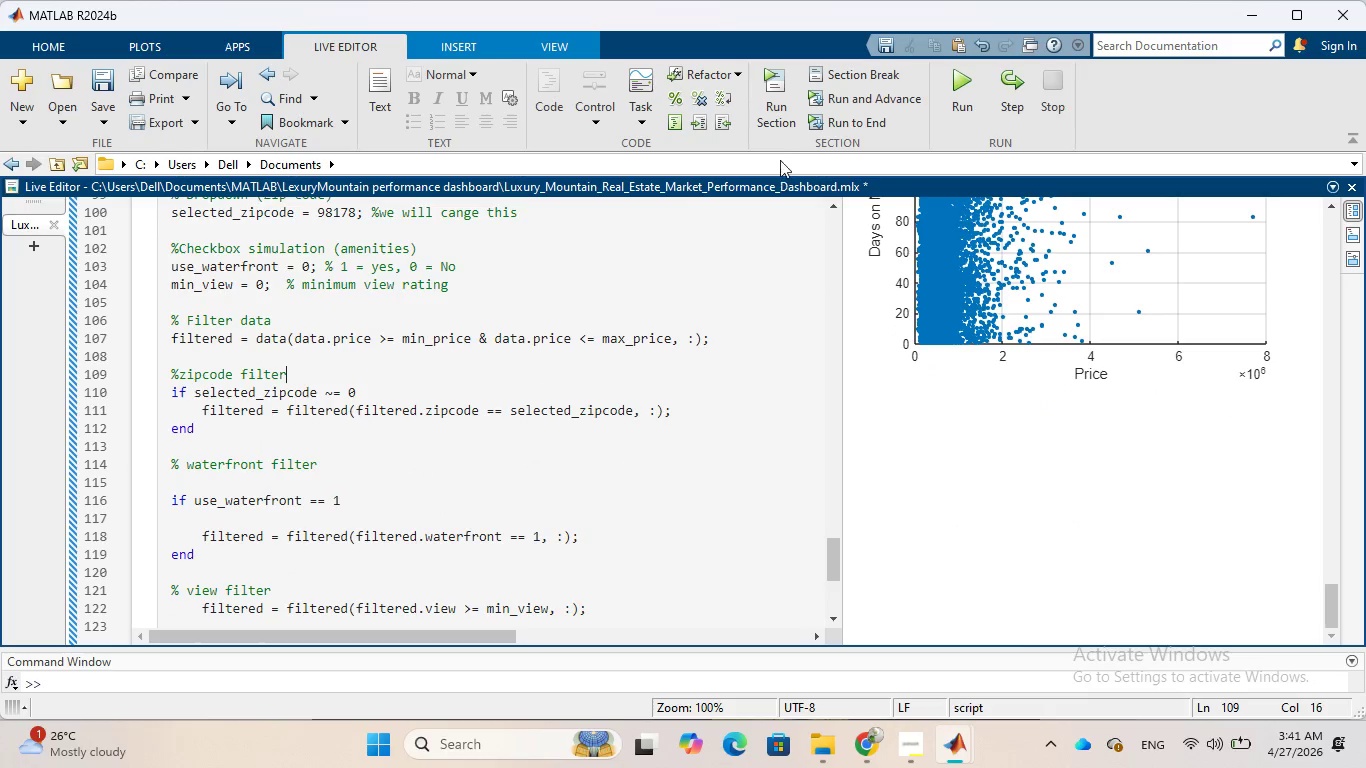 
left_click([770, 101])
 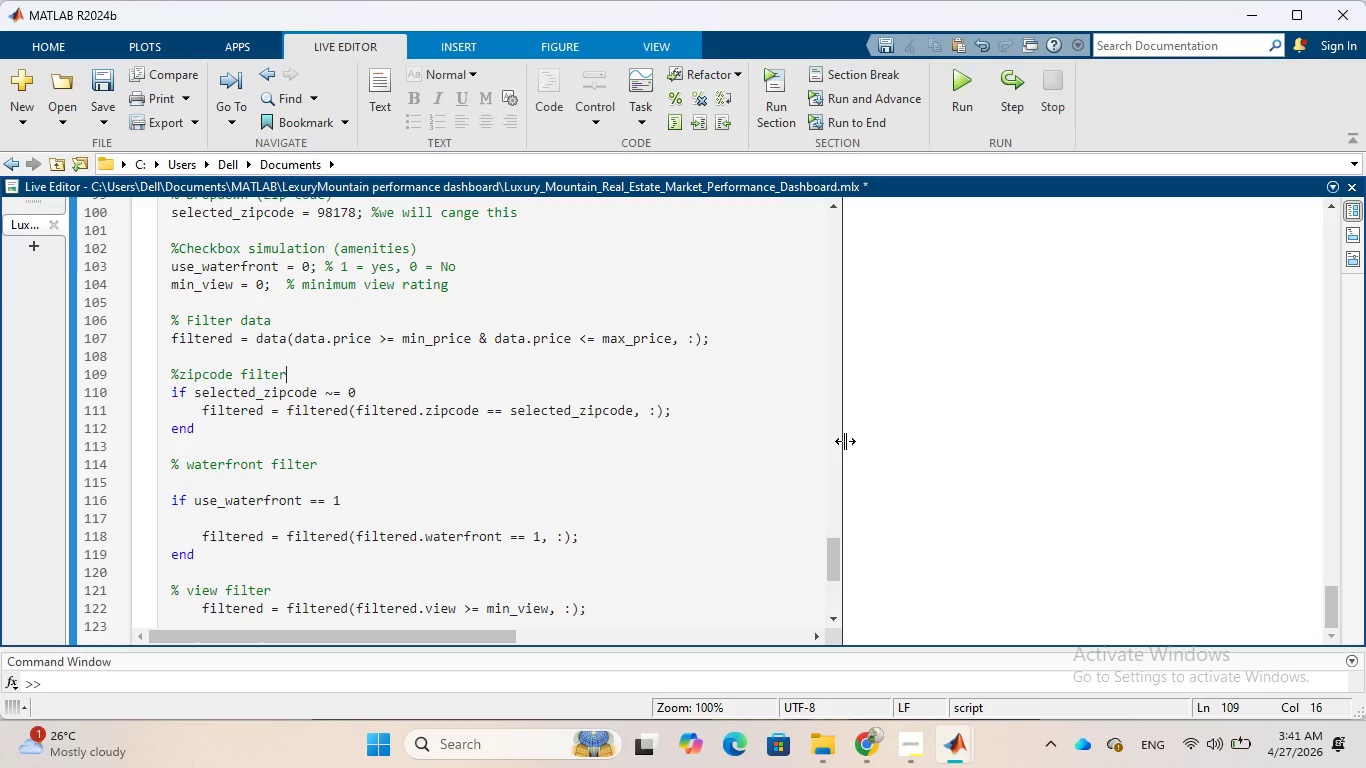 
wait(6.81)
 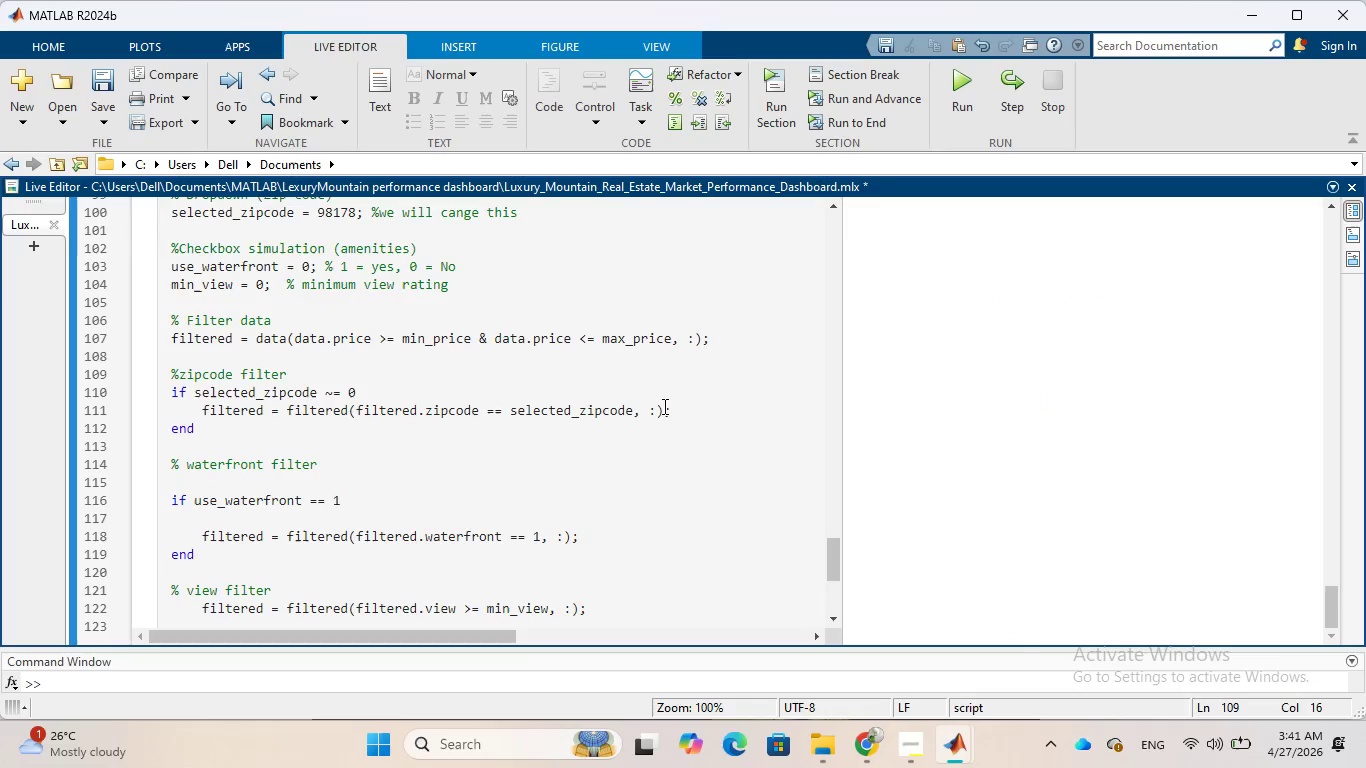 
left_click_drag(start_coordinate=[843, 441], to_coordinate=[707, 447])
 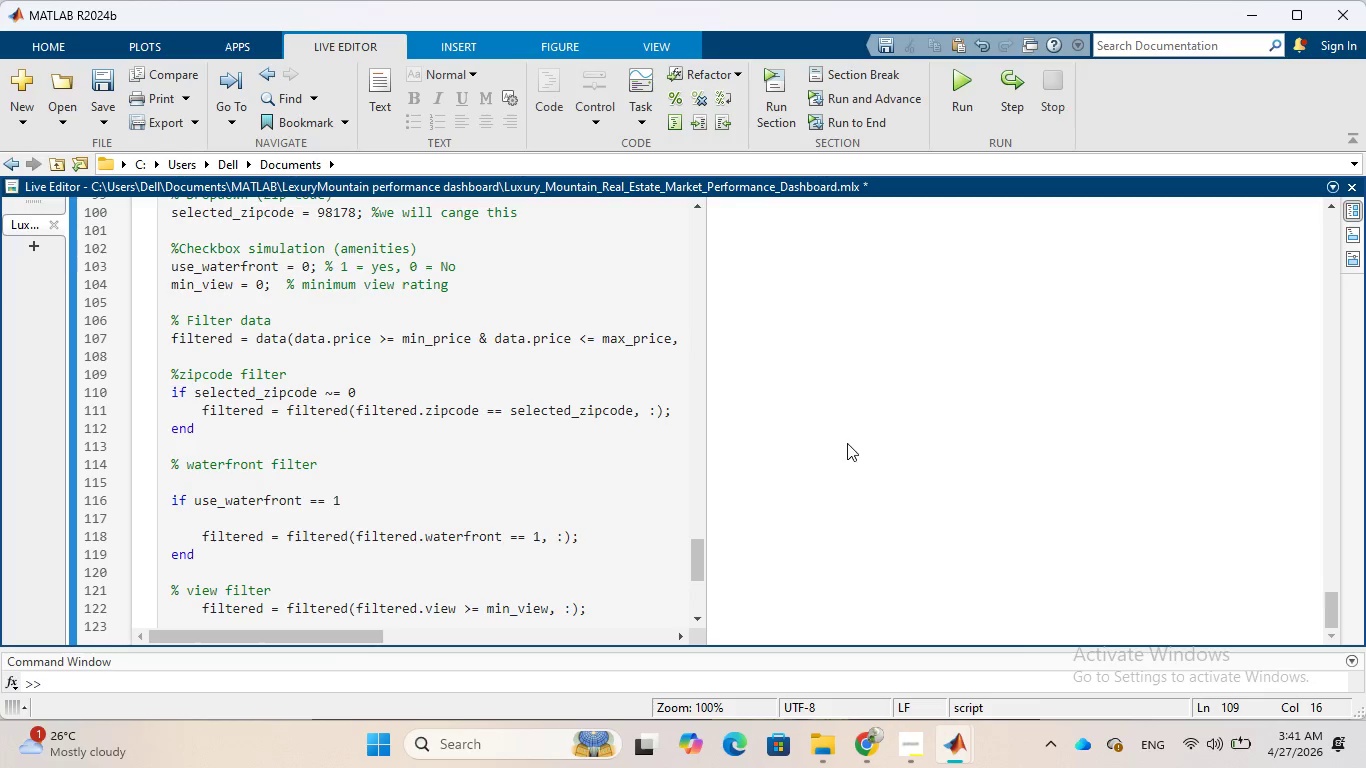 
scroll: coordinate [606, 425], scroll_direction: up, amount: 5.0
 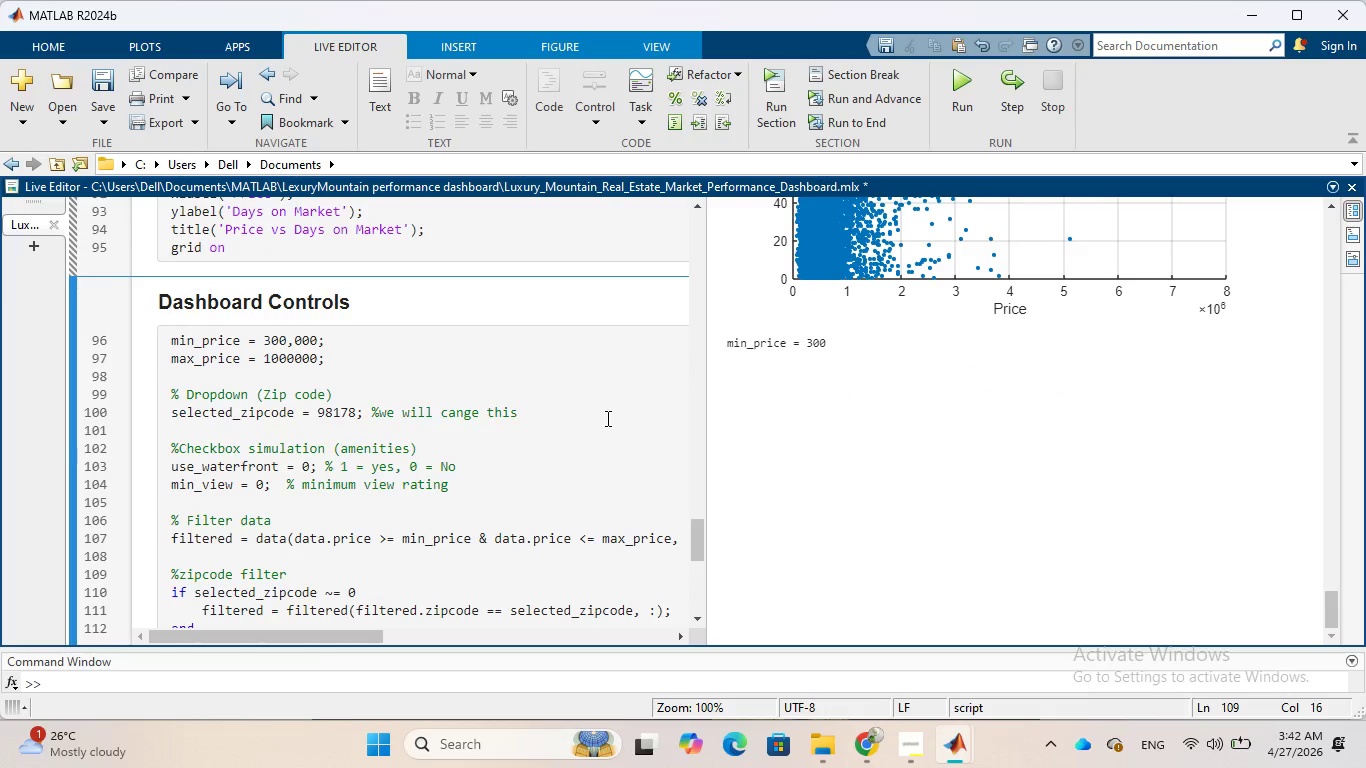 
scroll: coordinate [606, 417], scroll_direction: down, amount: 4.0
 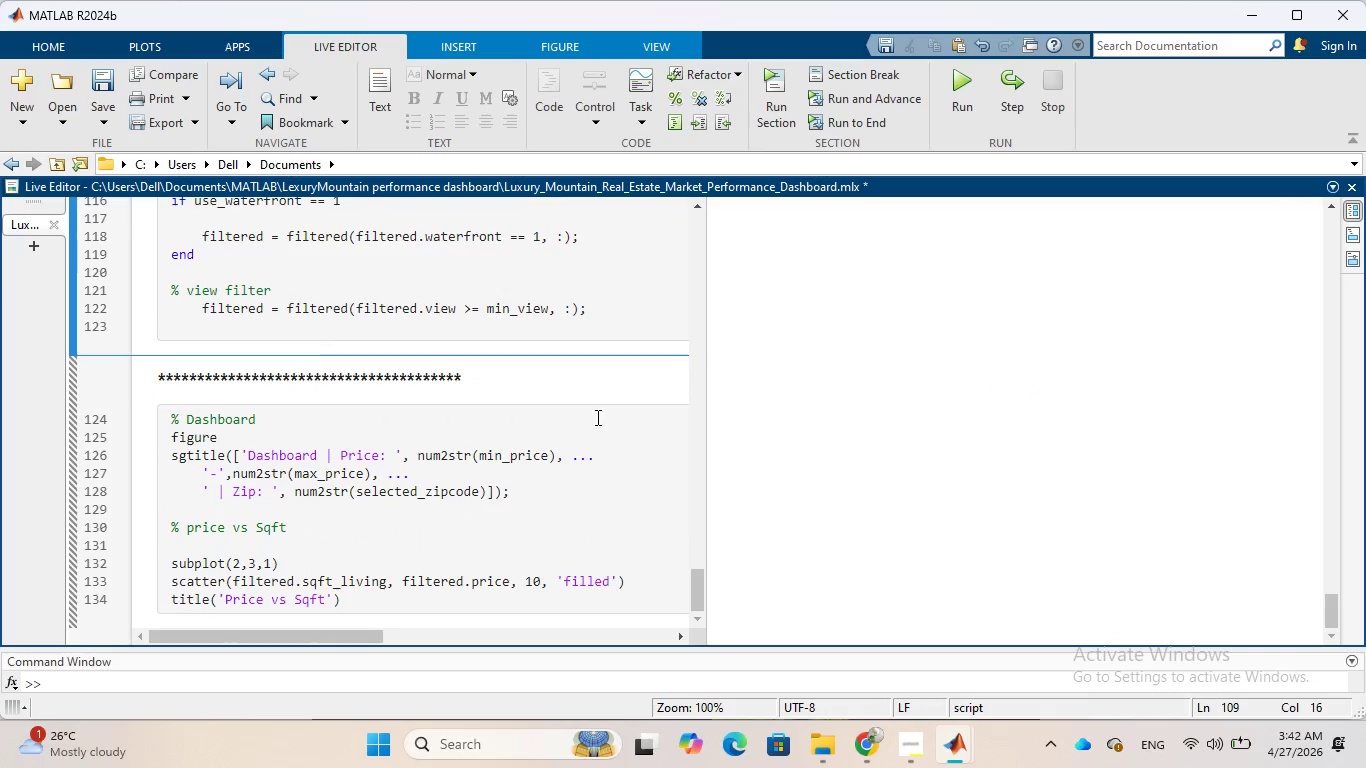 
left_click([557, 422])
 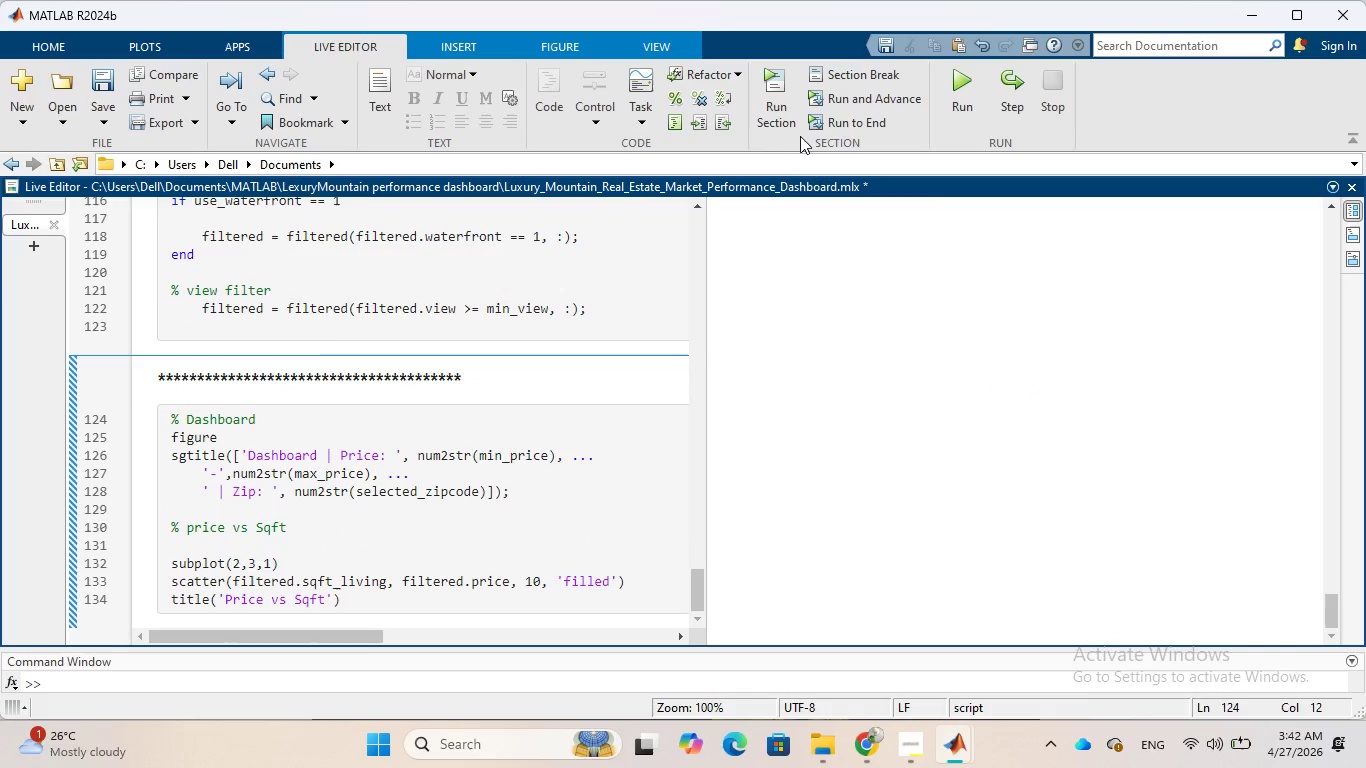 
left_click([767, 104])
 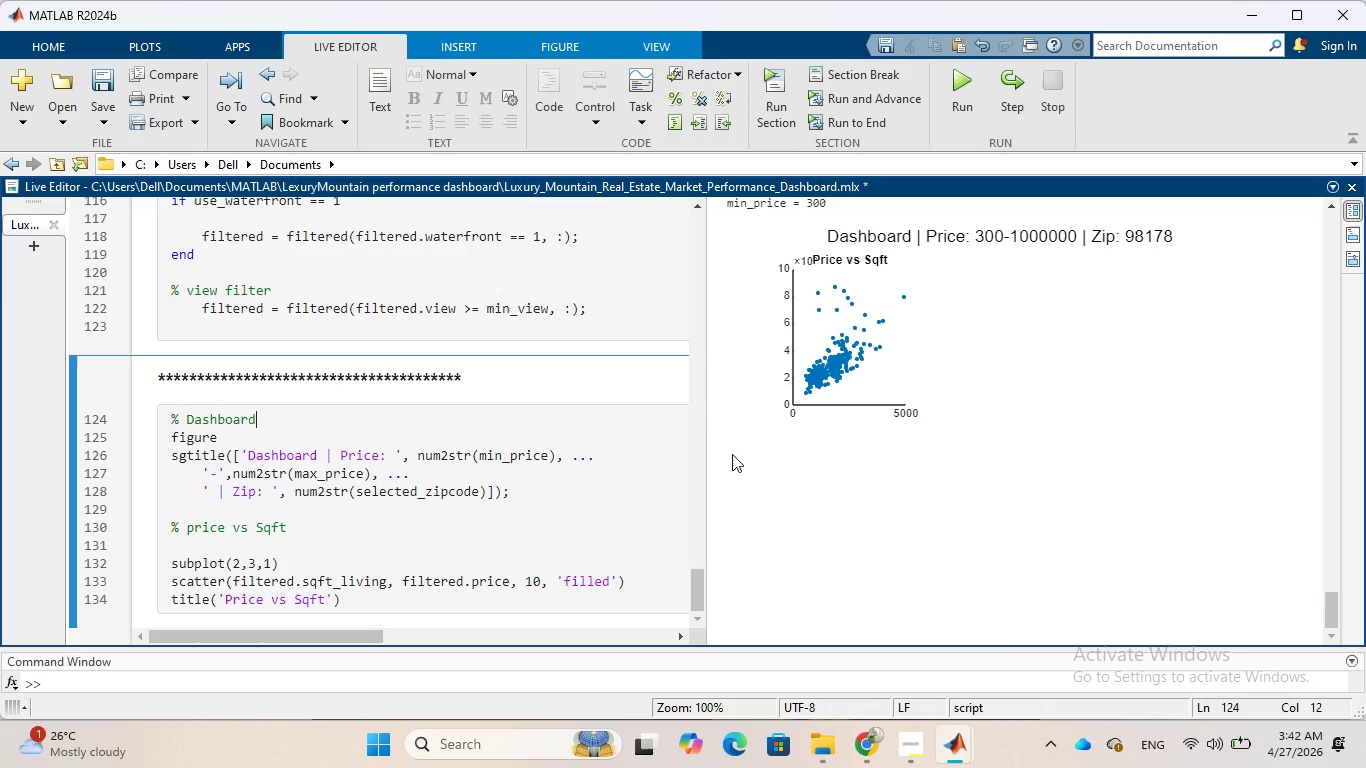 
wait(7.16)
 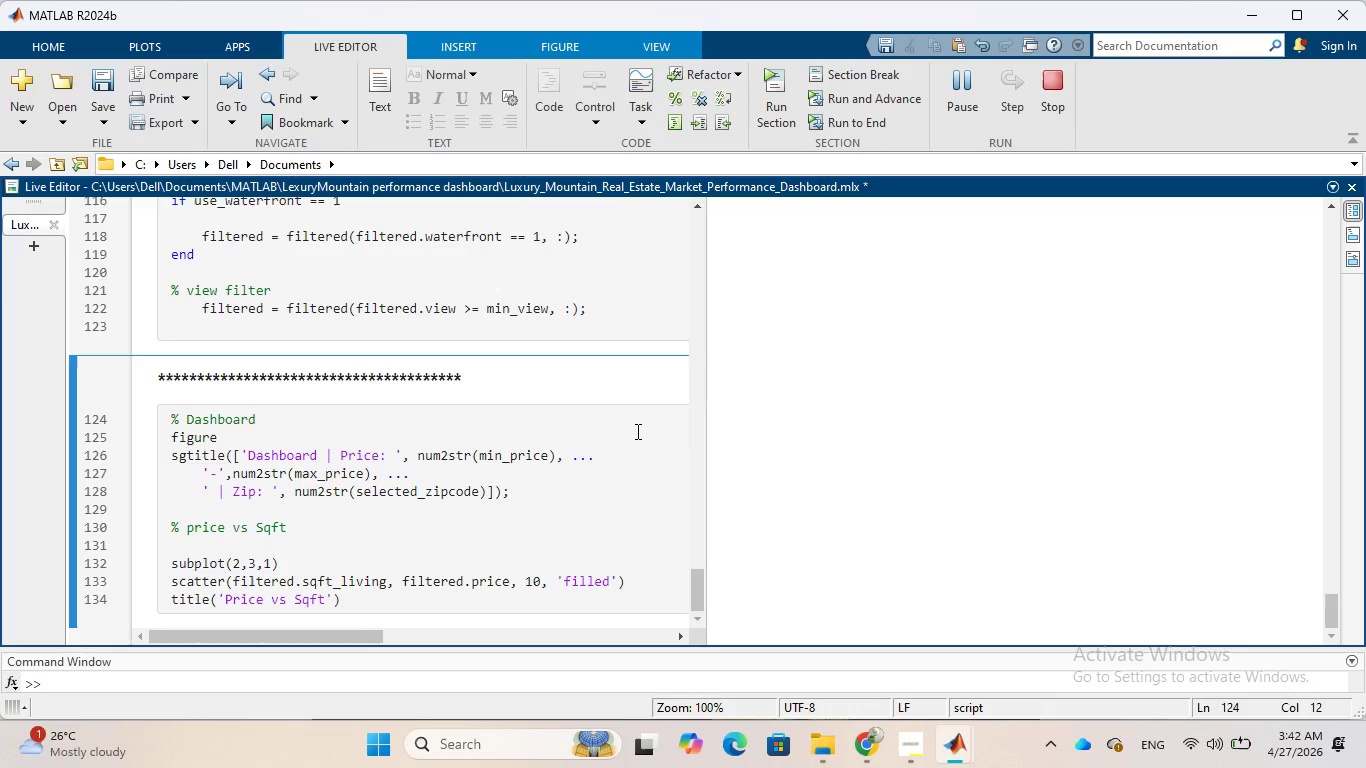 
scroll: coordinate [836, 467], scroll_direction: up, amount: 1.0
 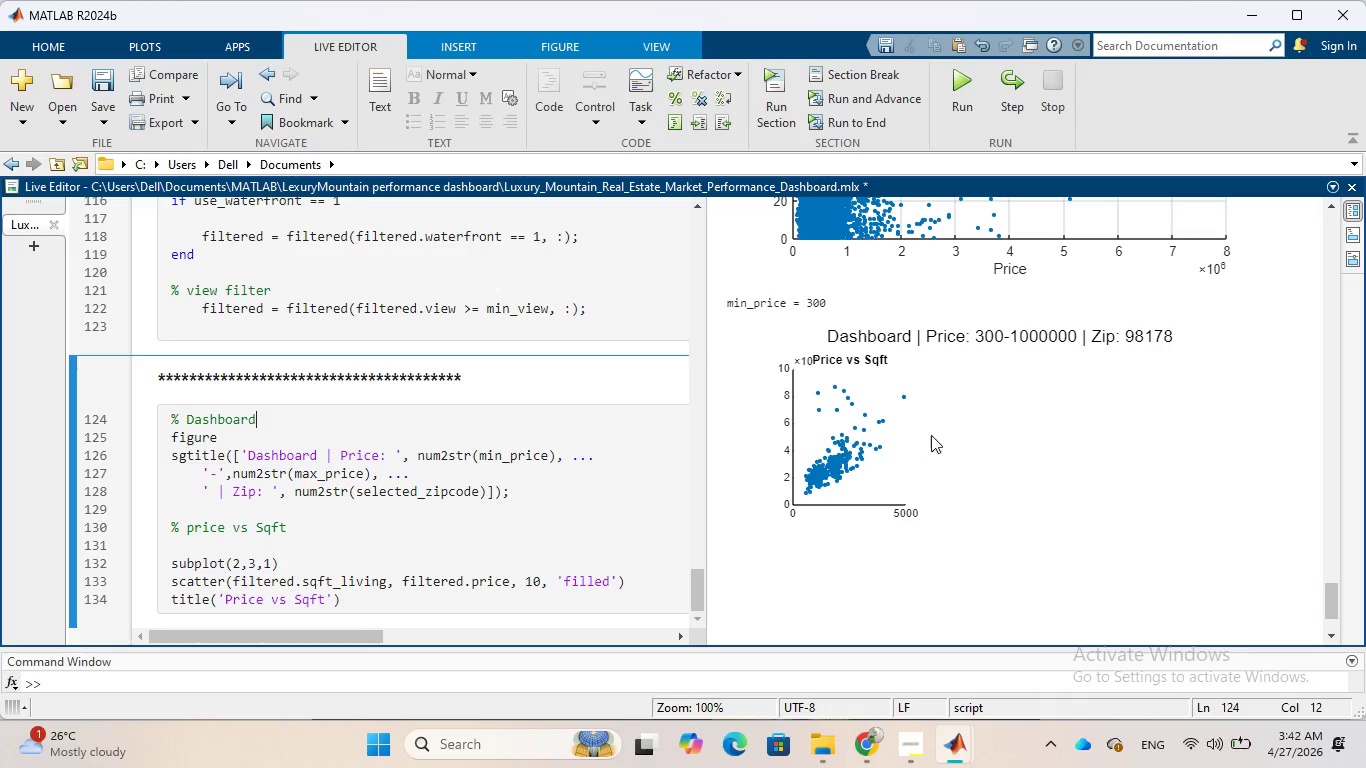 
left_click([944, 335])
 